 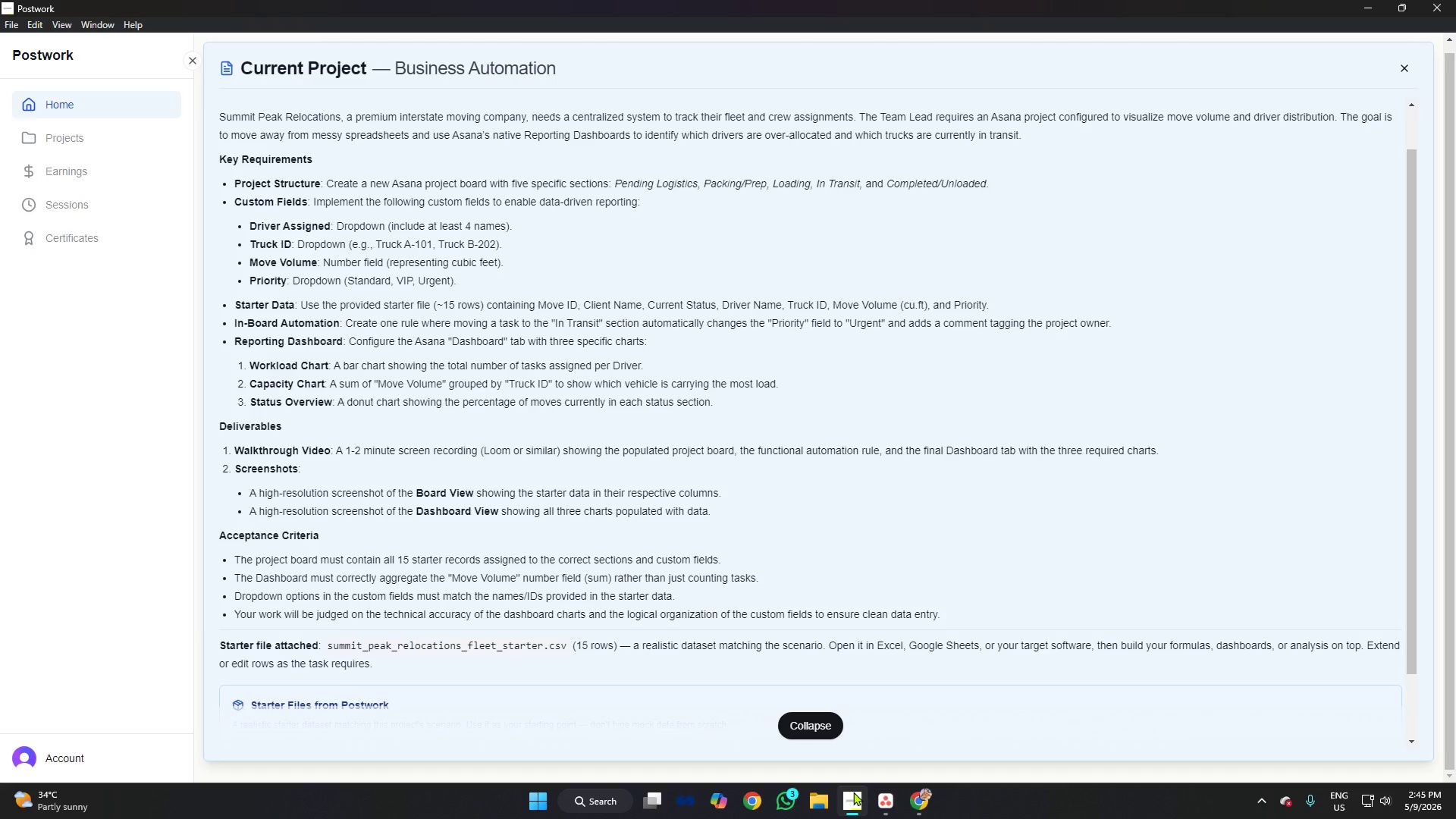 
left_click([886, 809])
 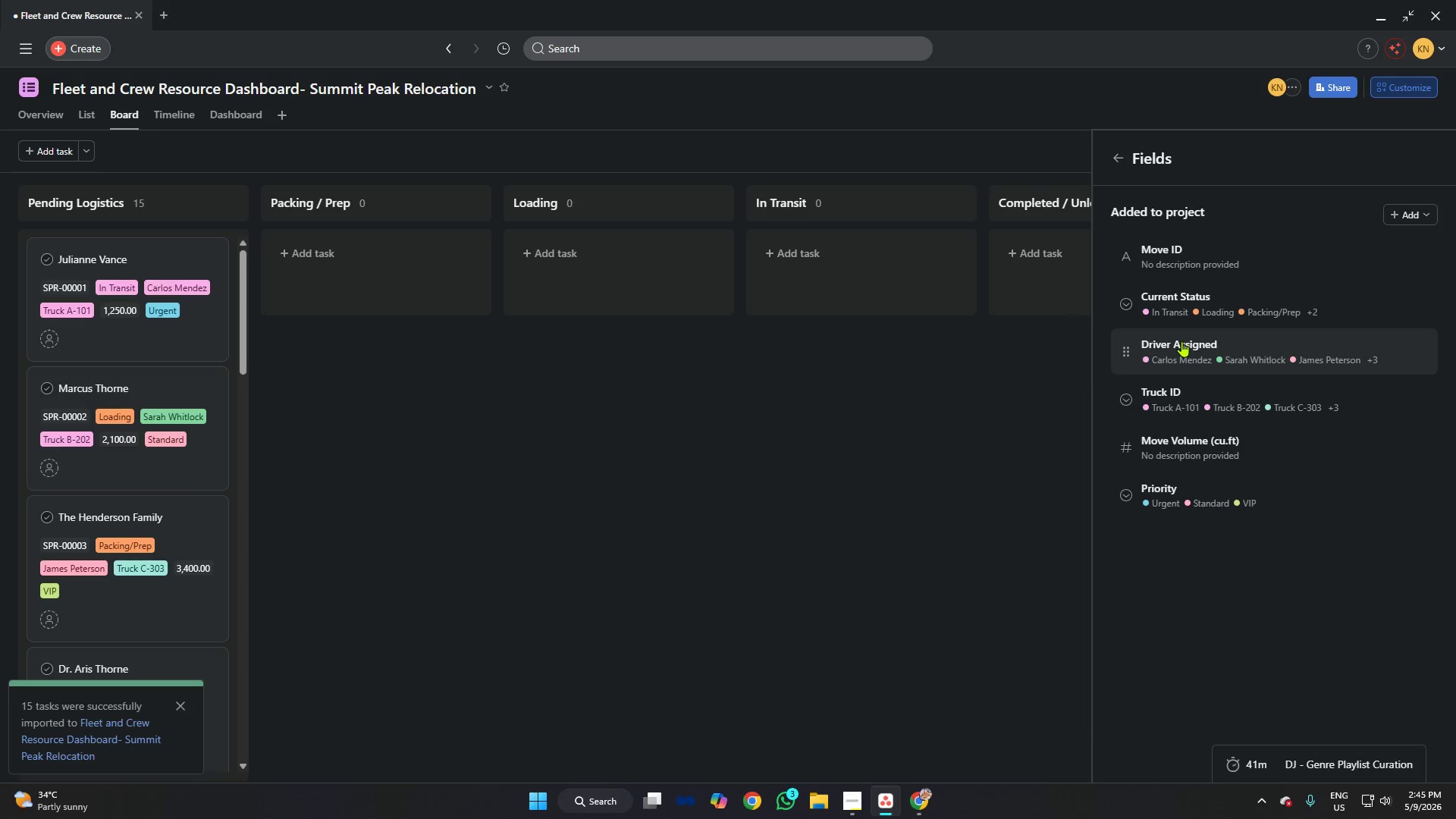 
wait(6.88)
 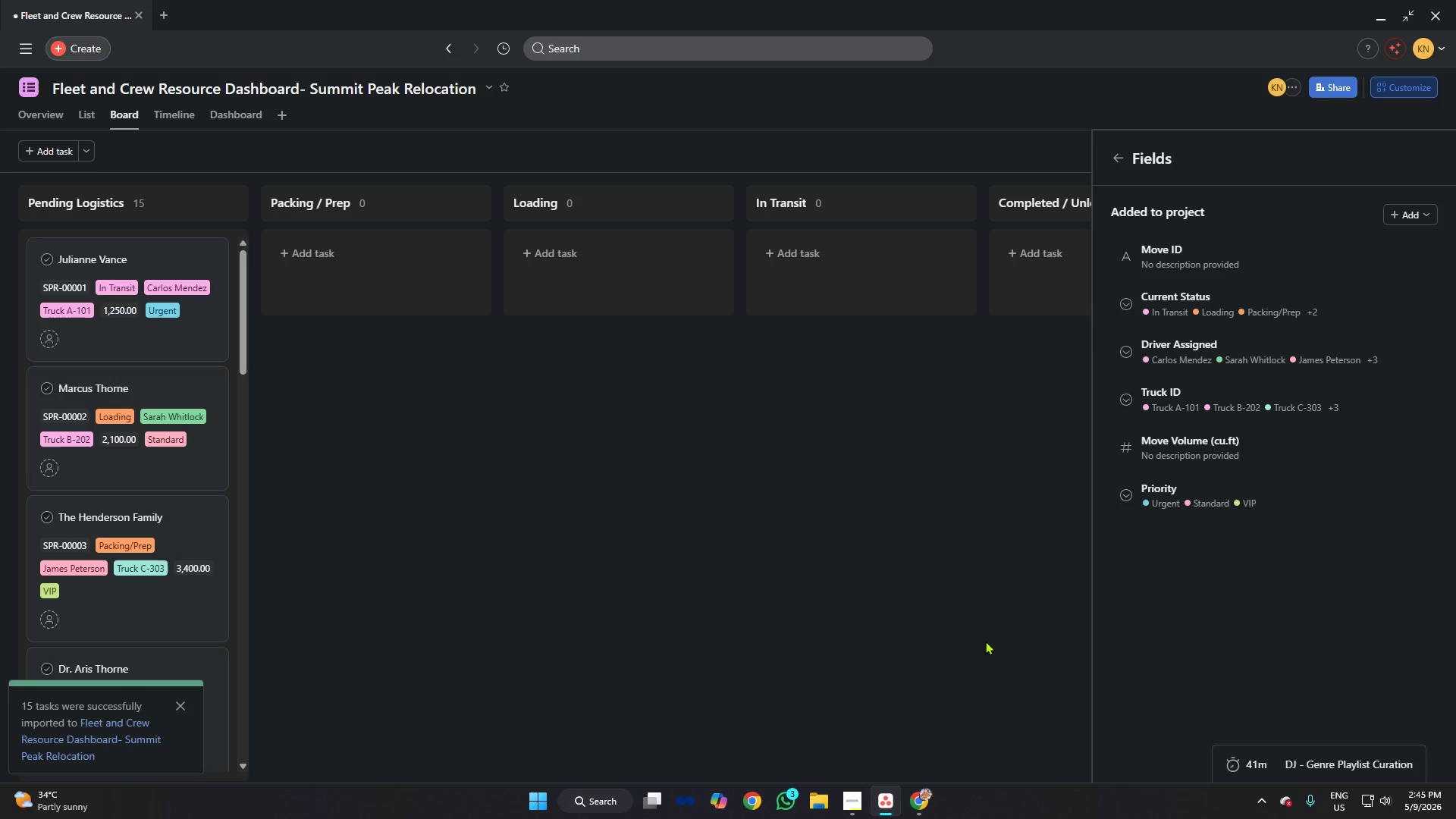 
left_click([846, 790])
 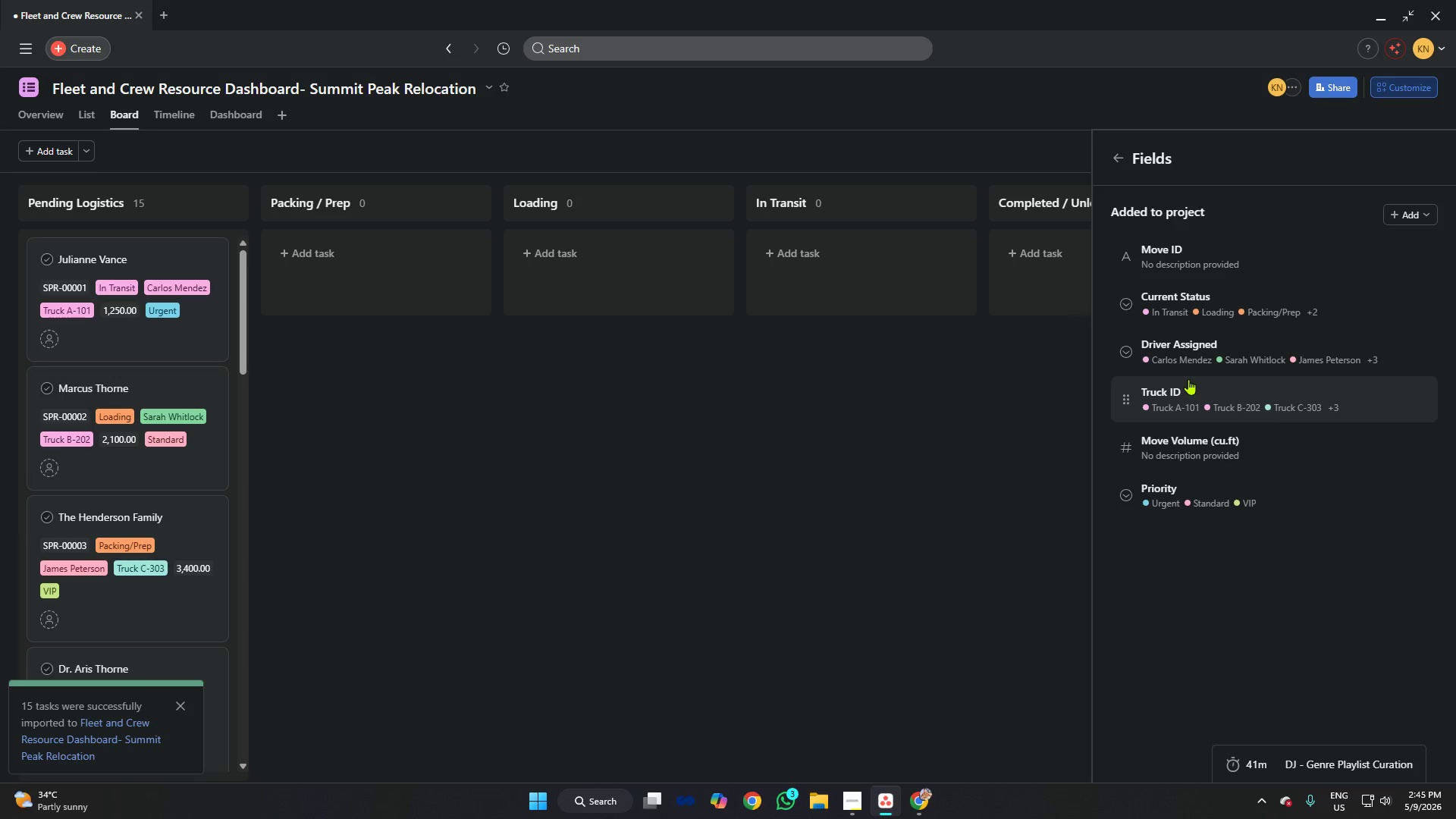 
left_click([1201, 486])
 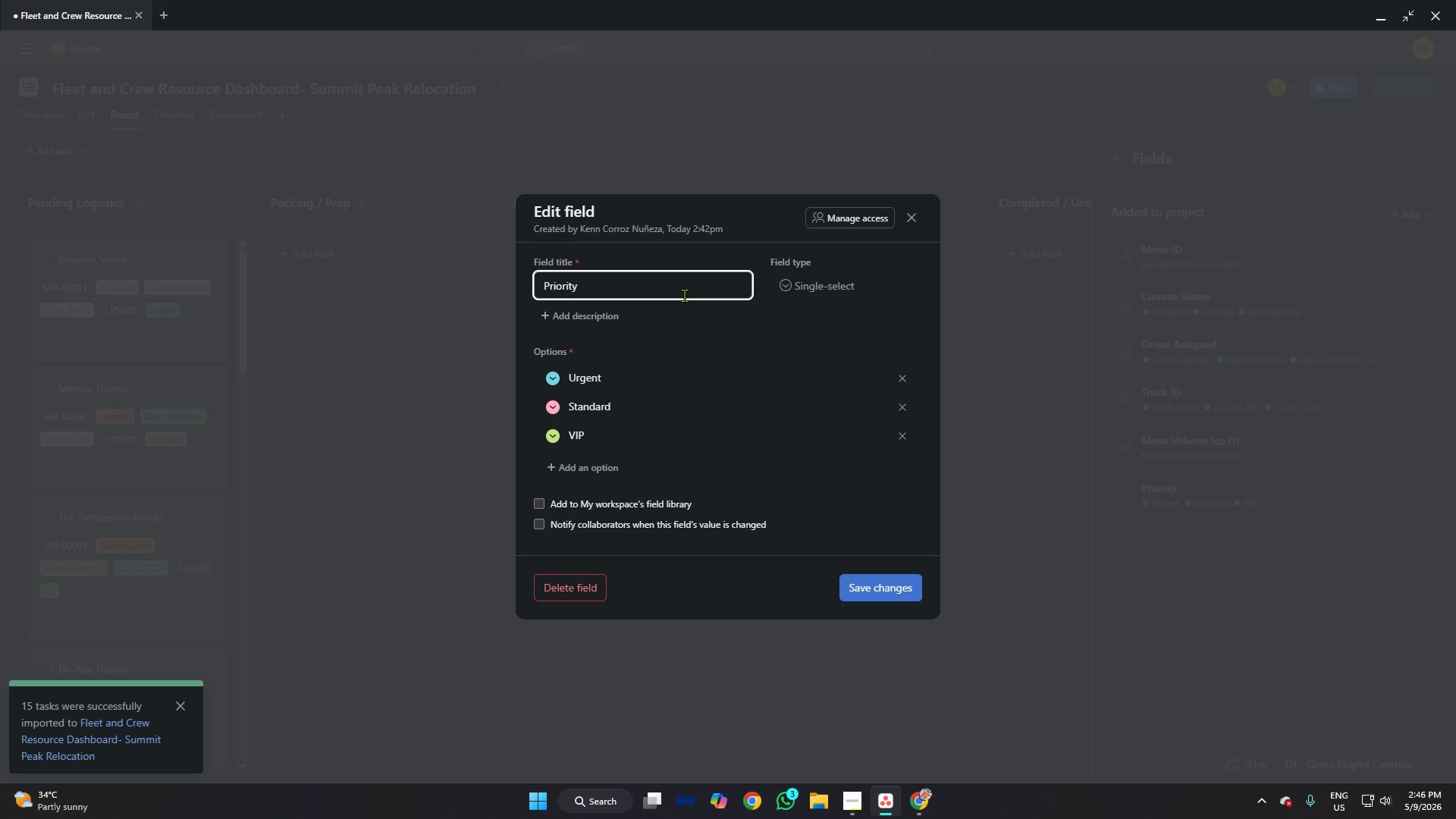 
left_click([686, 281])
 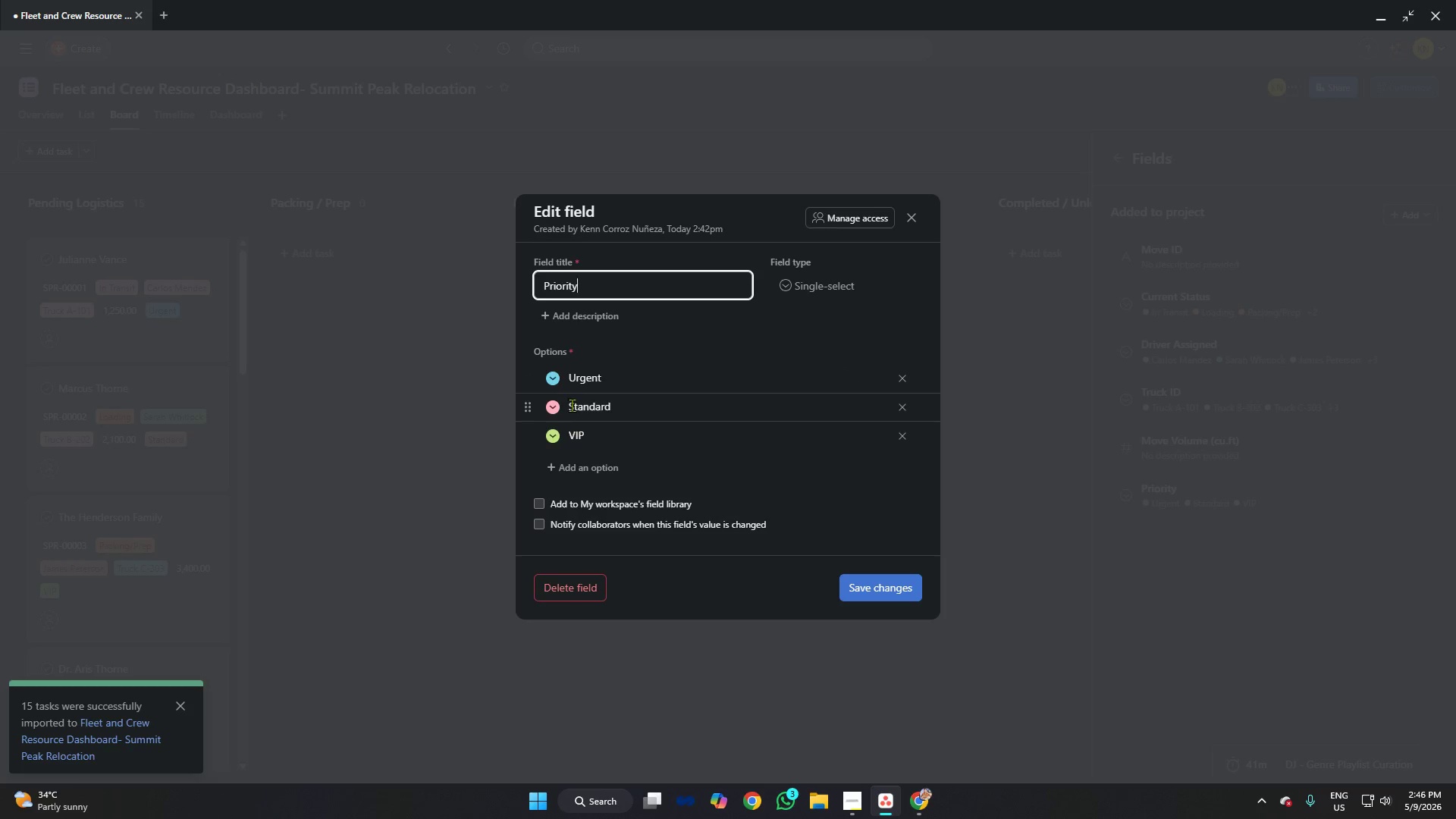 
left_click([554, 379])
 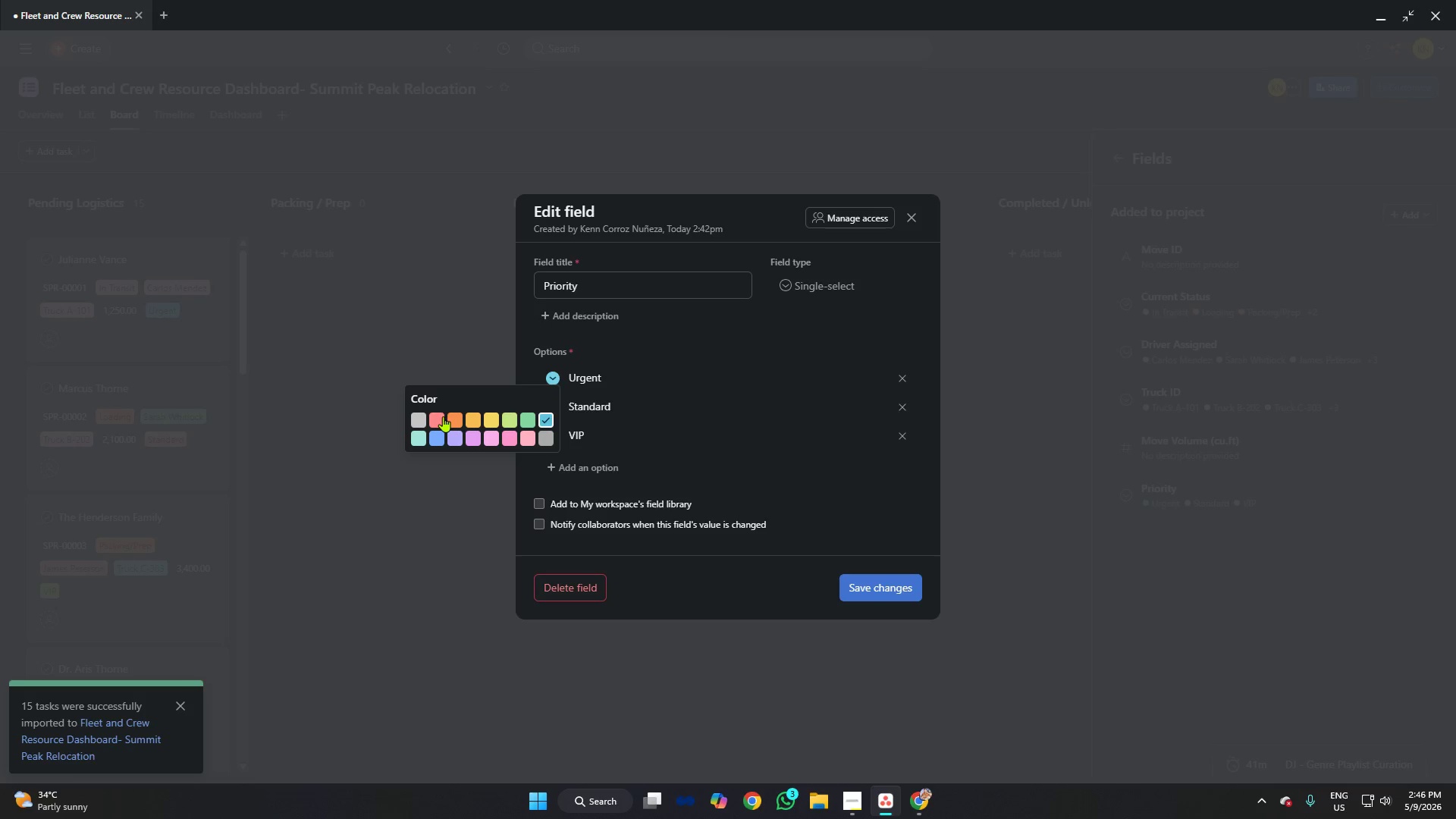 
left_click([436, 416])
 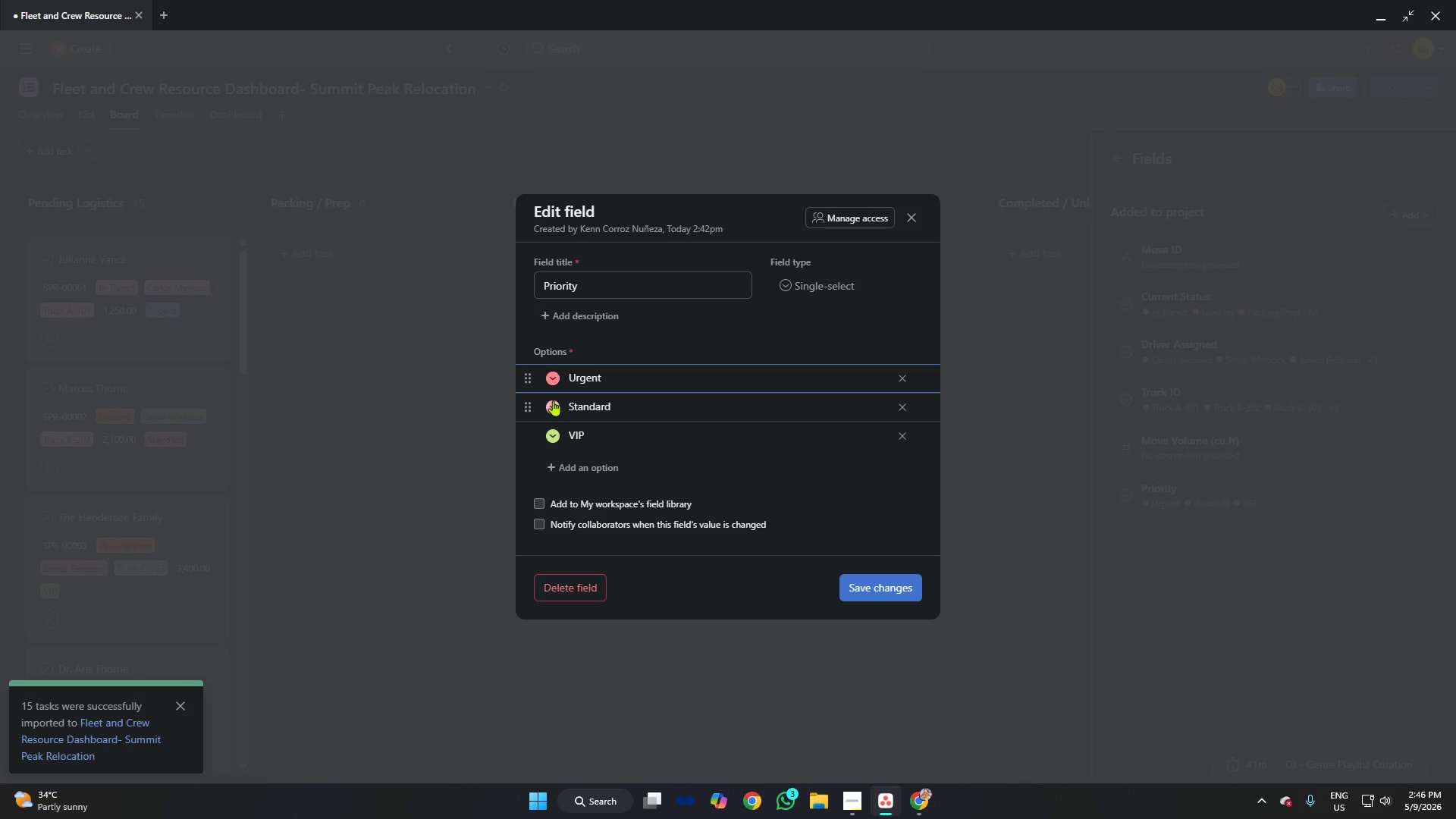 
left_click([554, 401])
 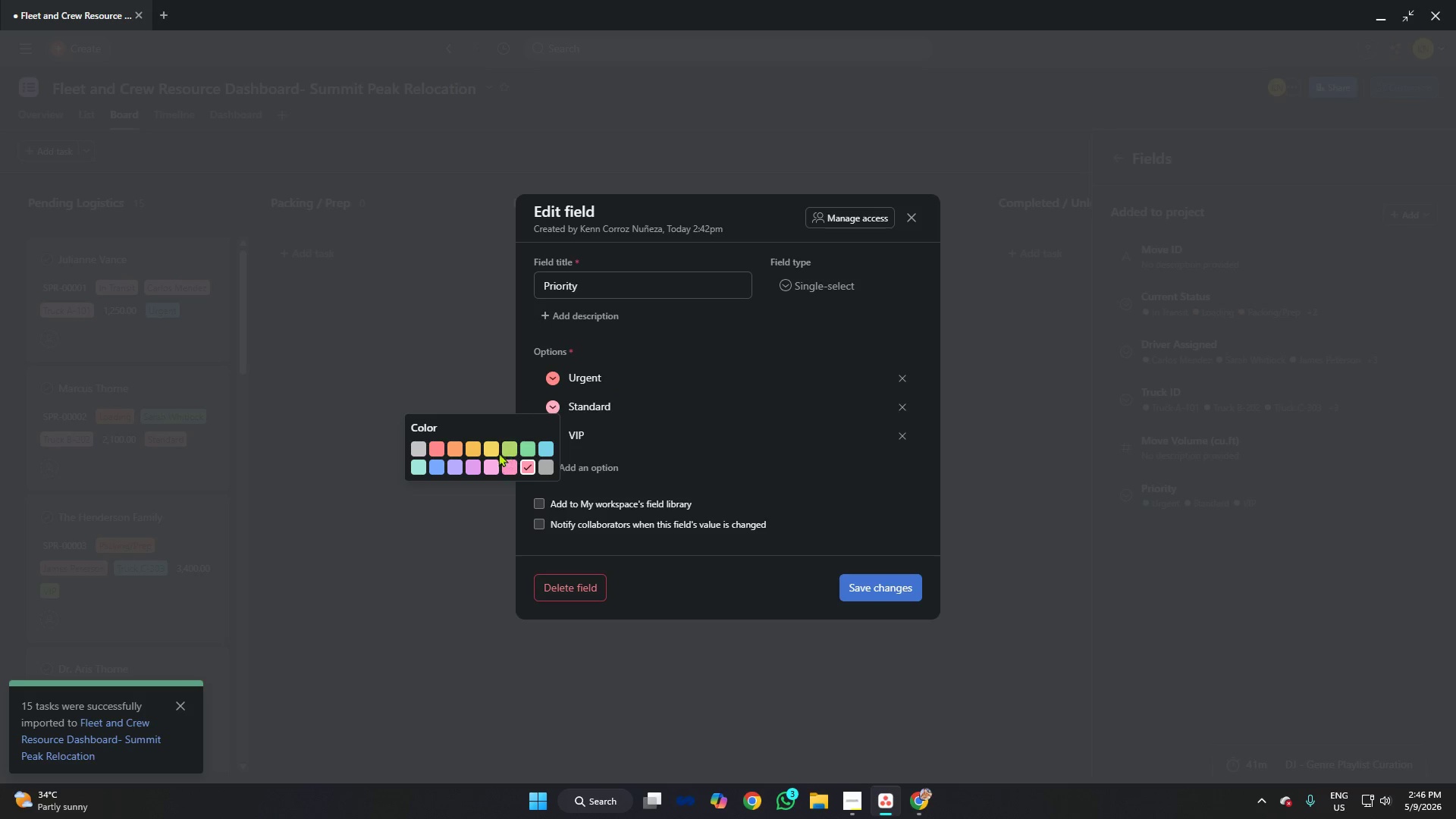 
left_click([487, 451])
 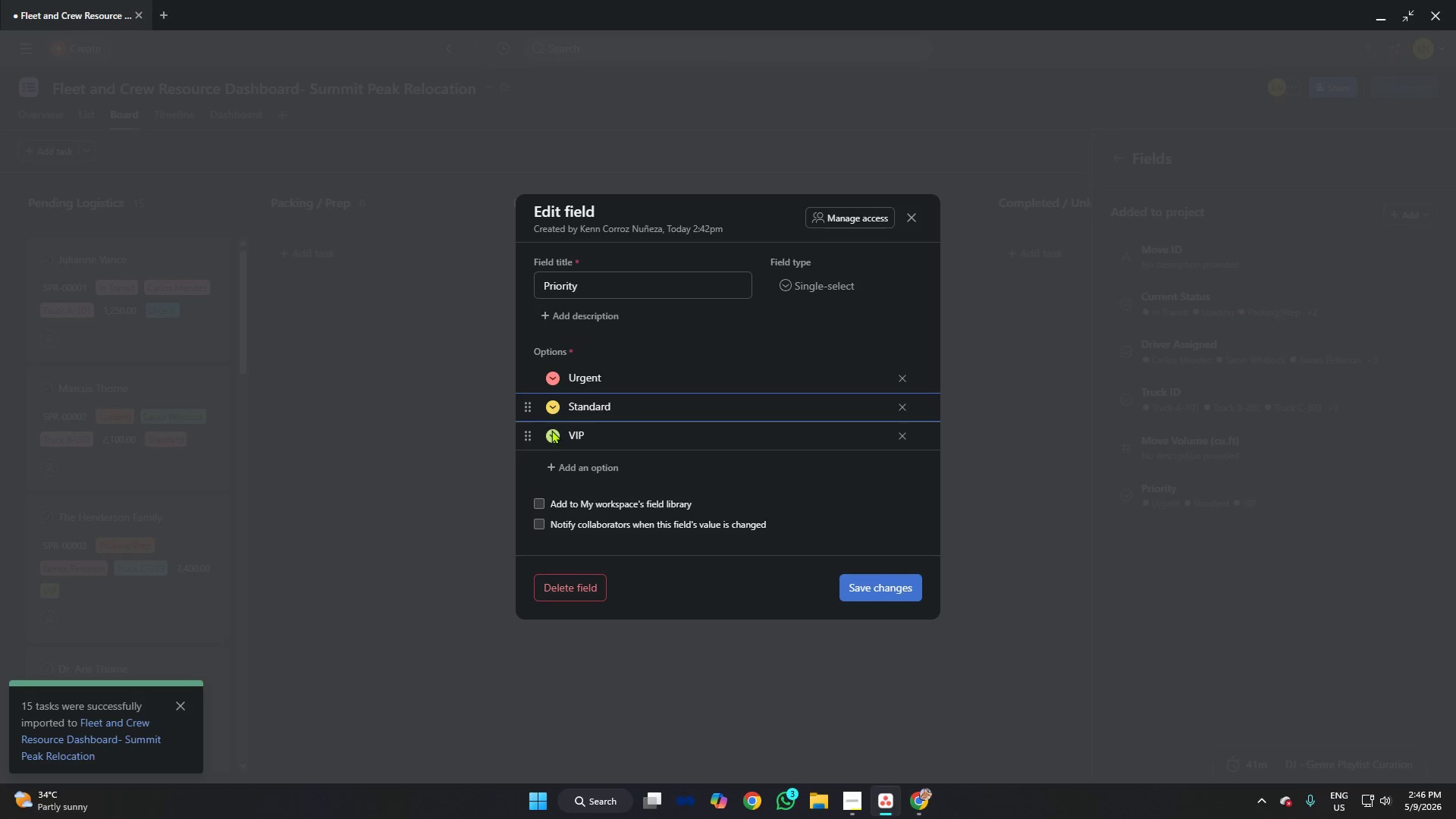 
left_click([556, 434])
 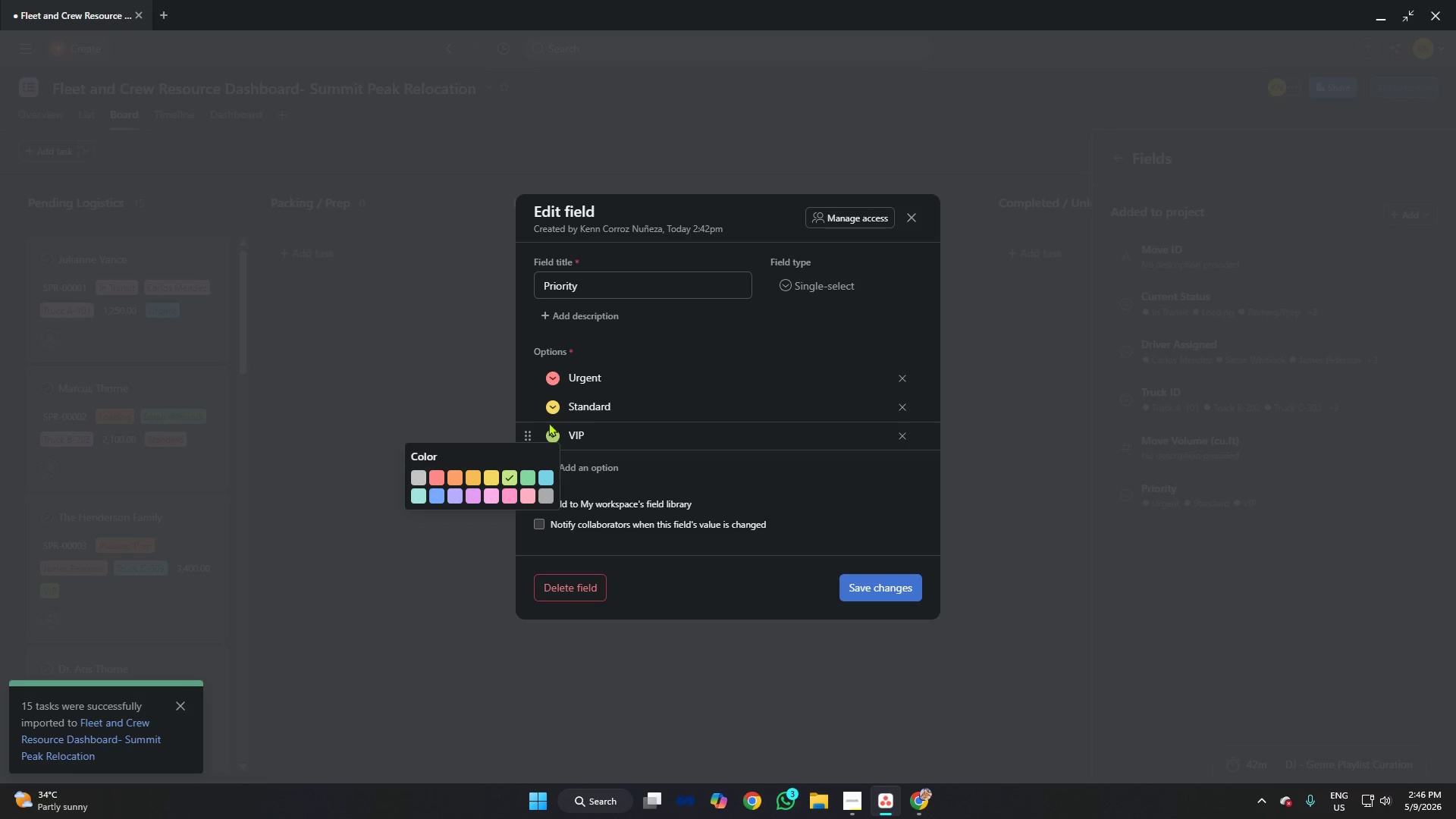 
left_click([555, 403])
 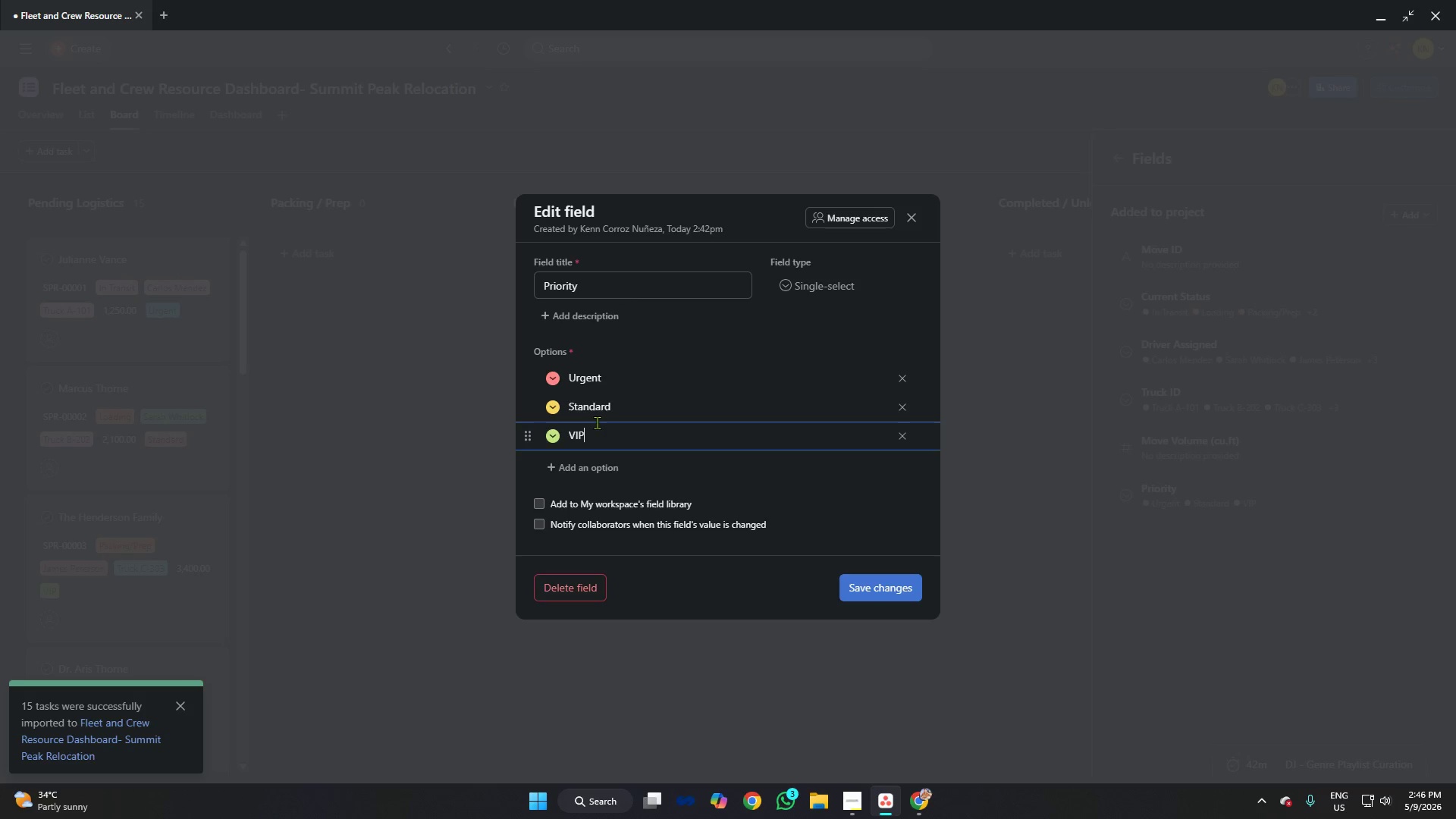 
wait(8.73)
 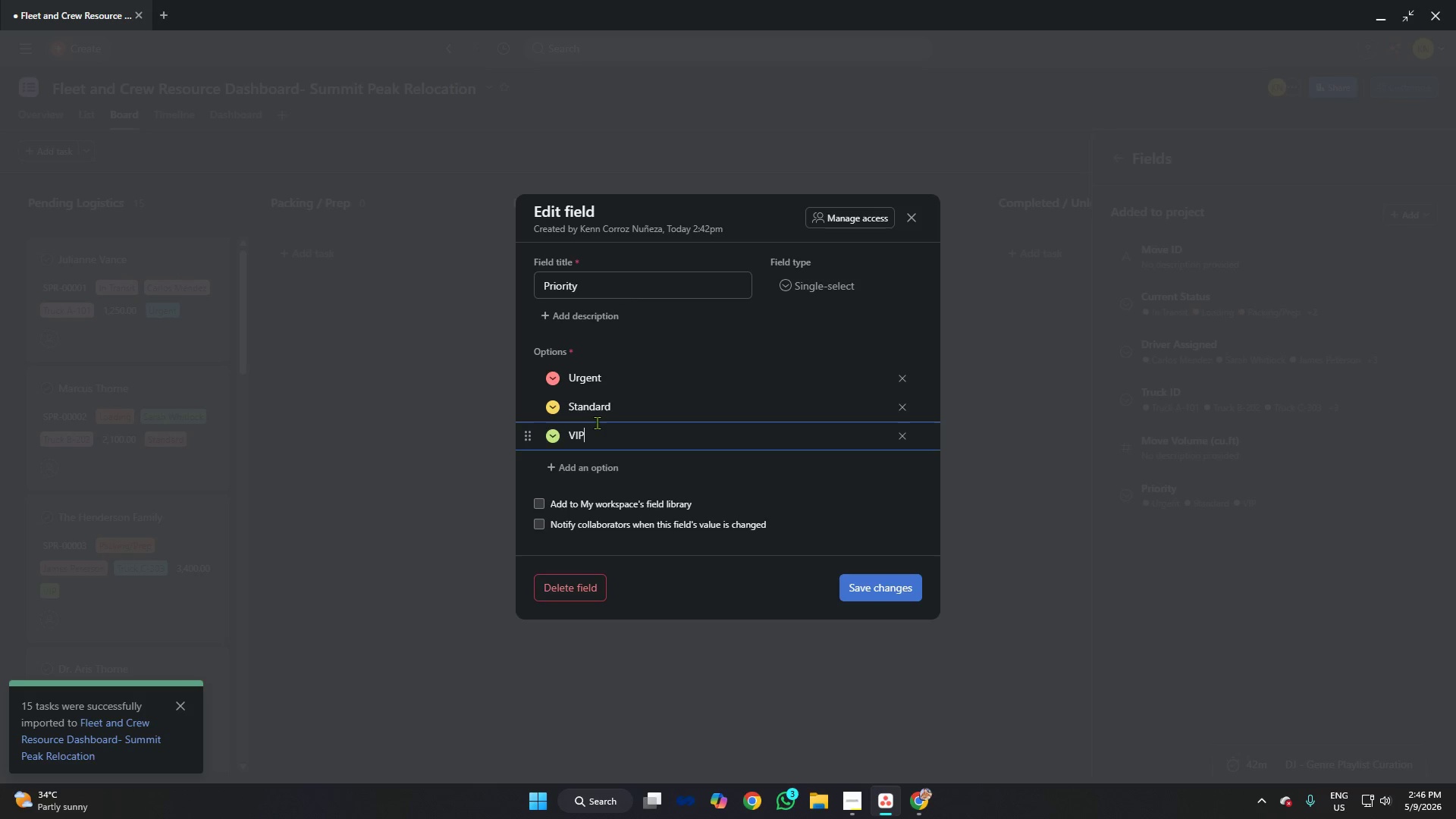 
left_click([553, 403])
 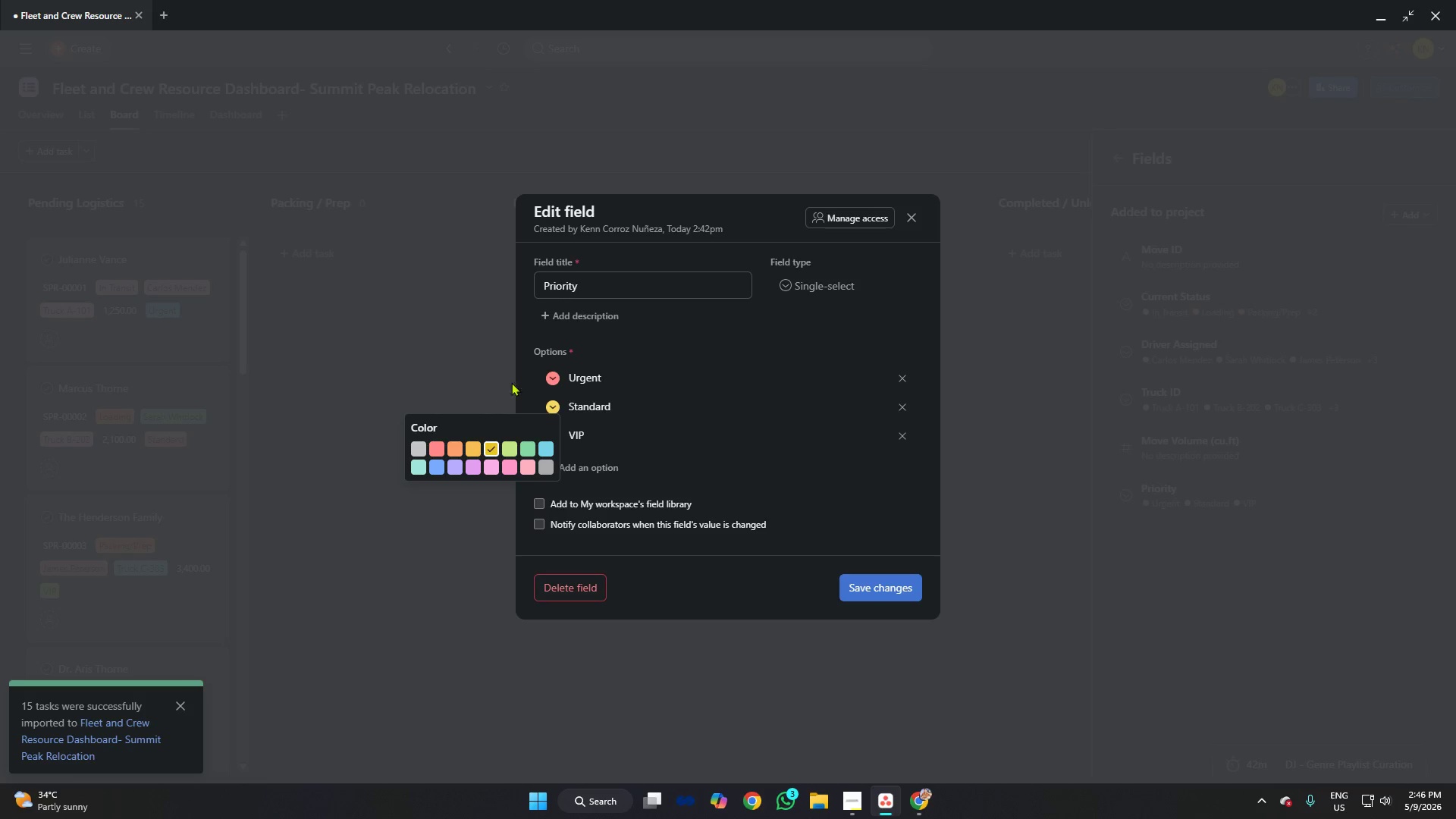 
left_click([705, 431])
 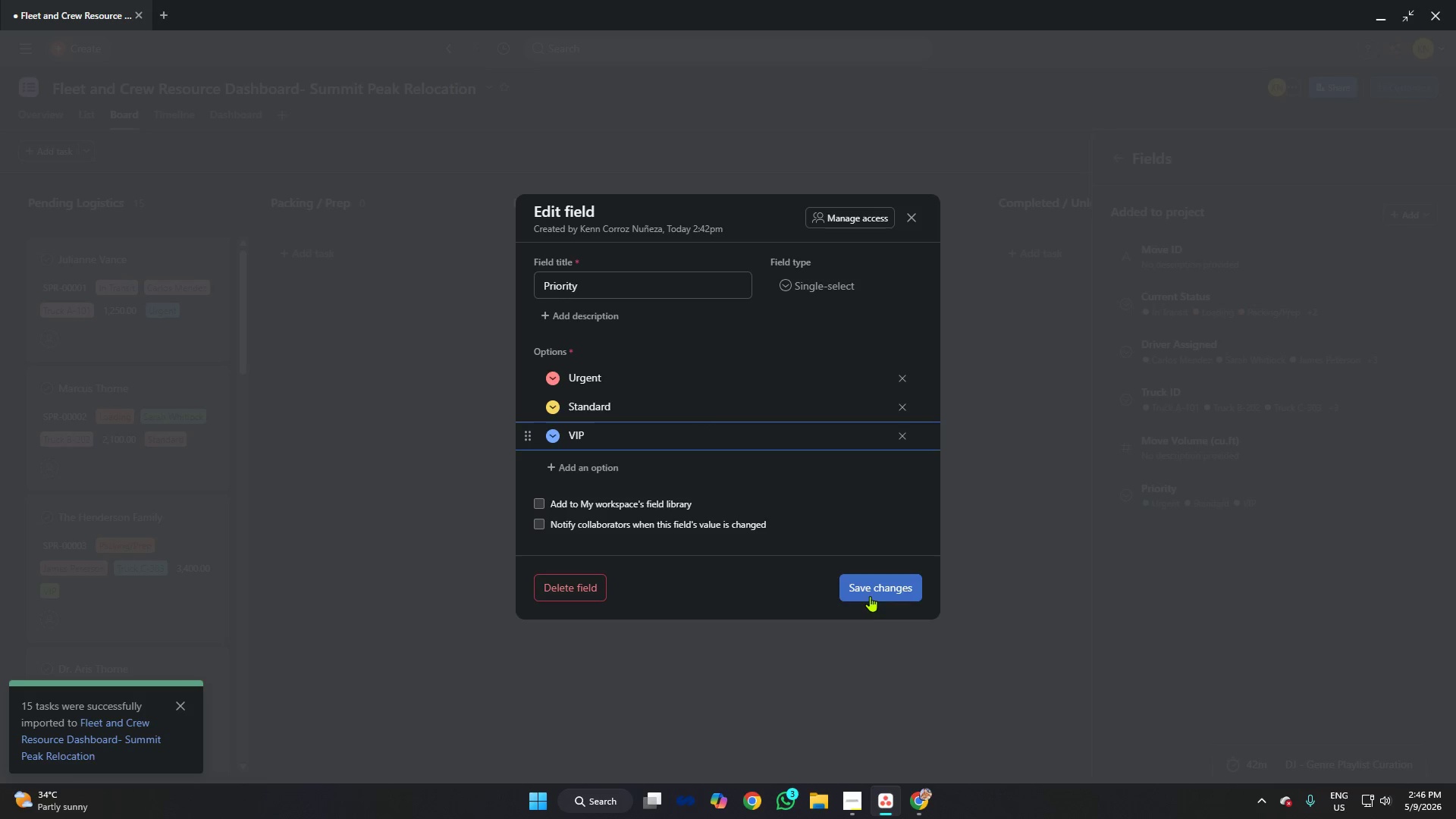 
left_click([874, 594])
 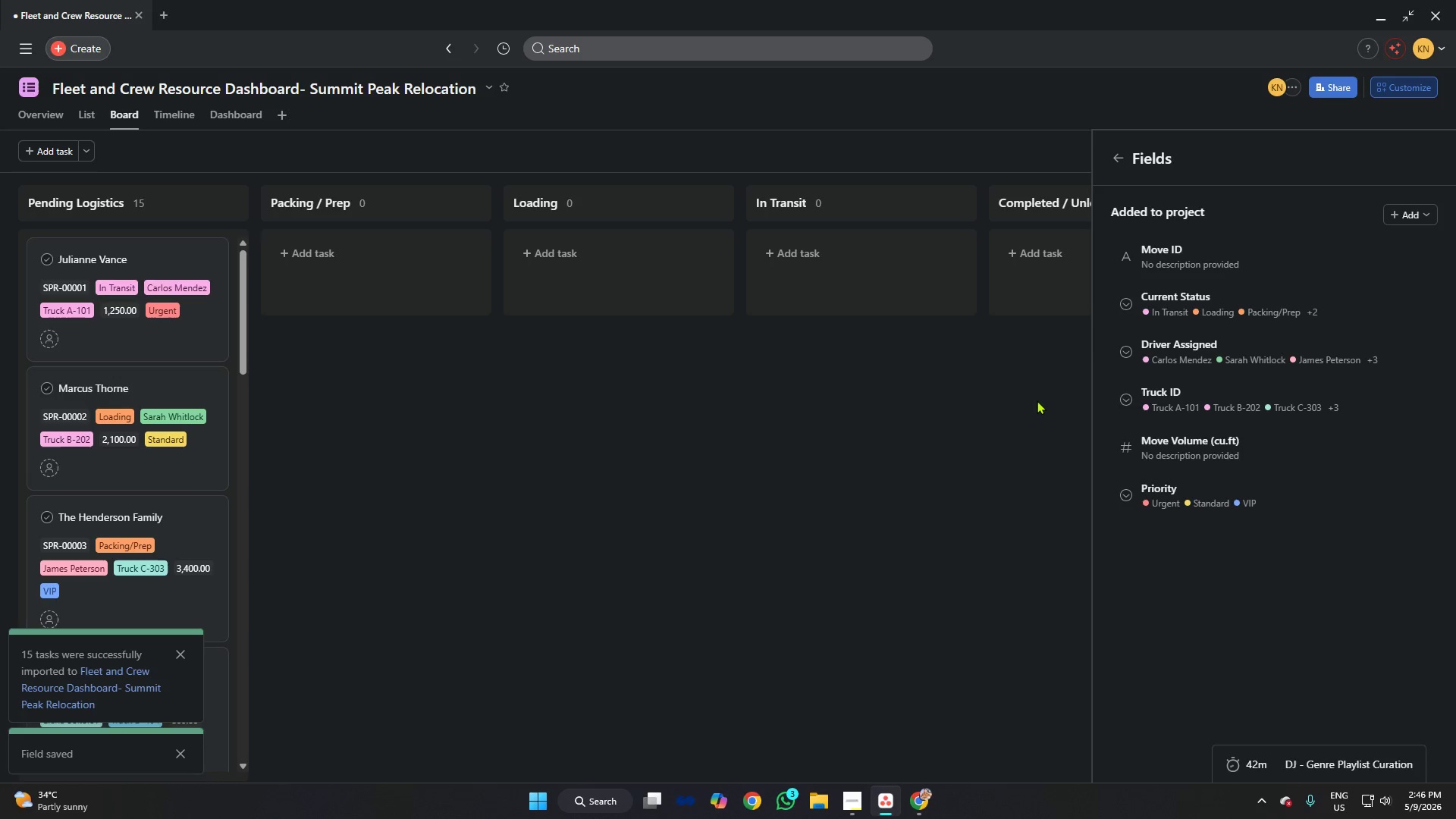 
wait(13.66)
 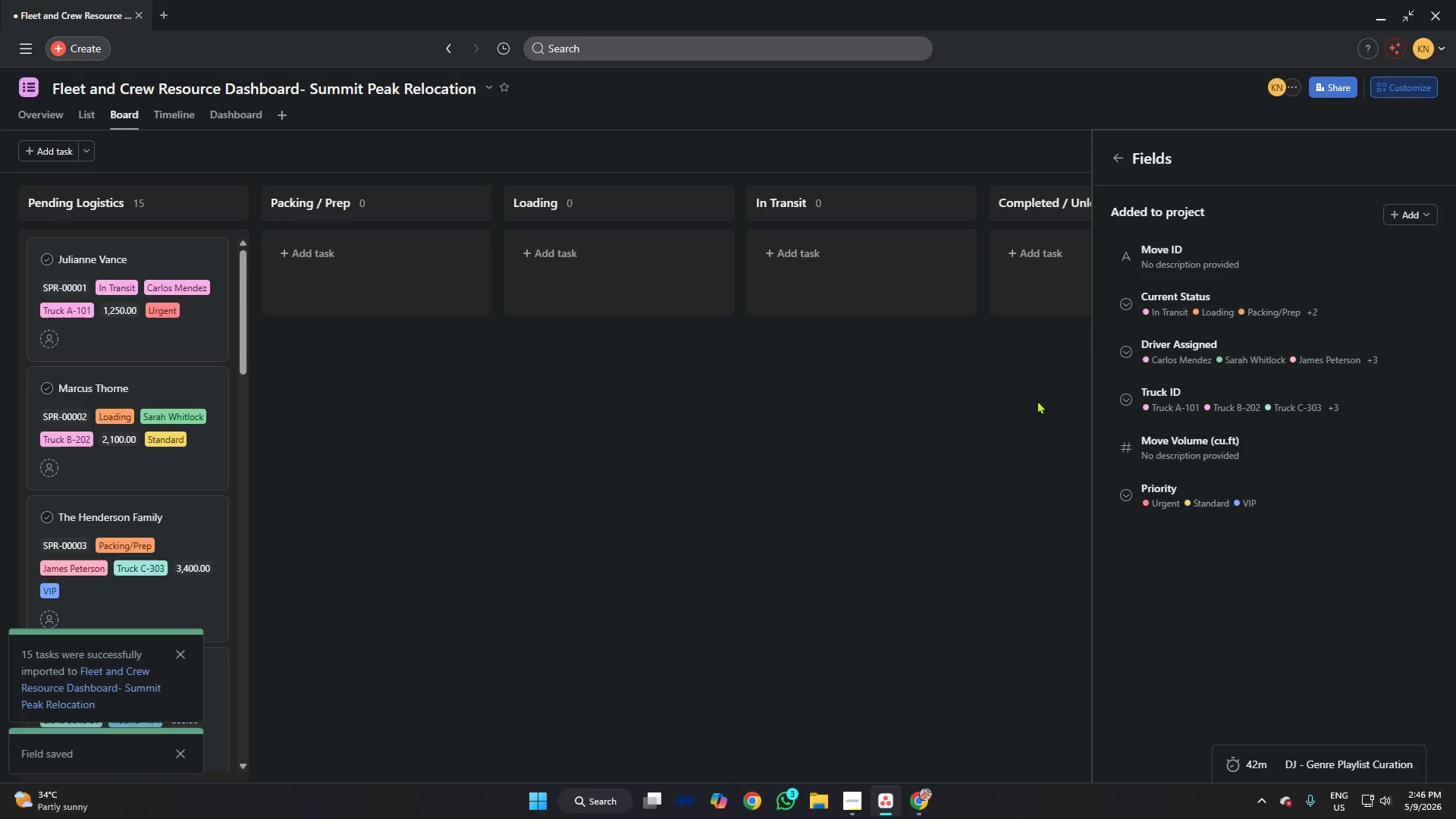 
scroll: coordinate [1241, 400], scroll_direction: down, amount: 5.0
 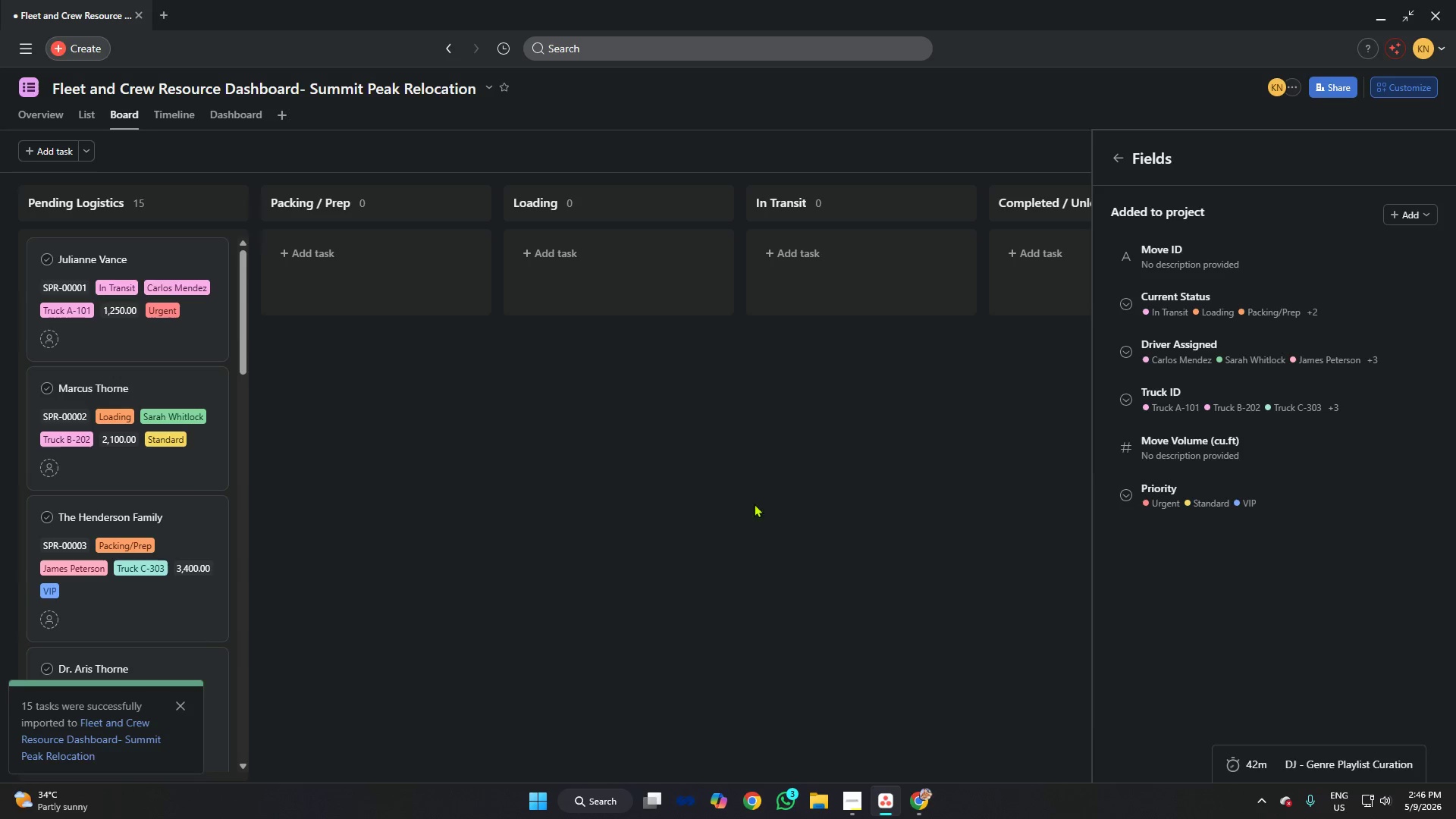 
left_click([740, 506])
 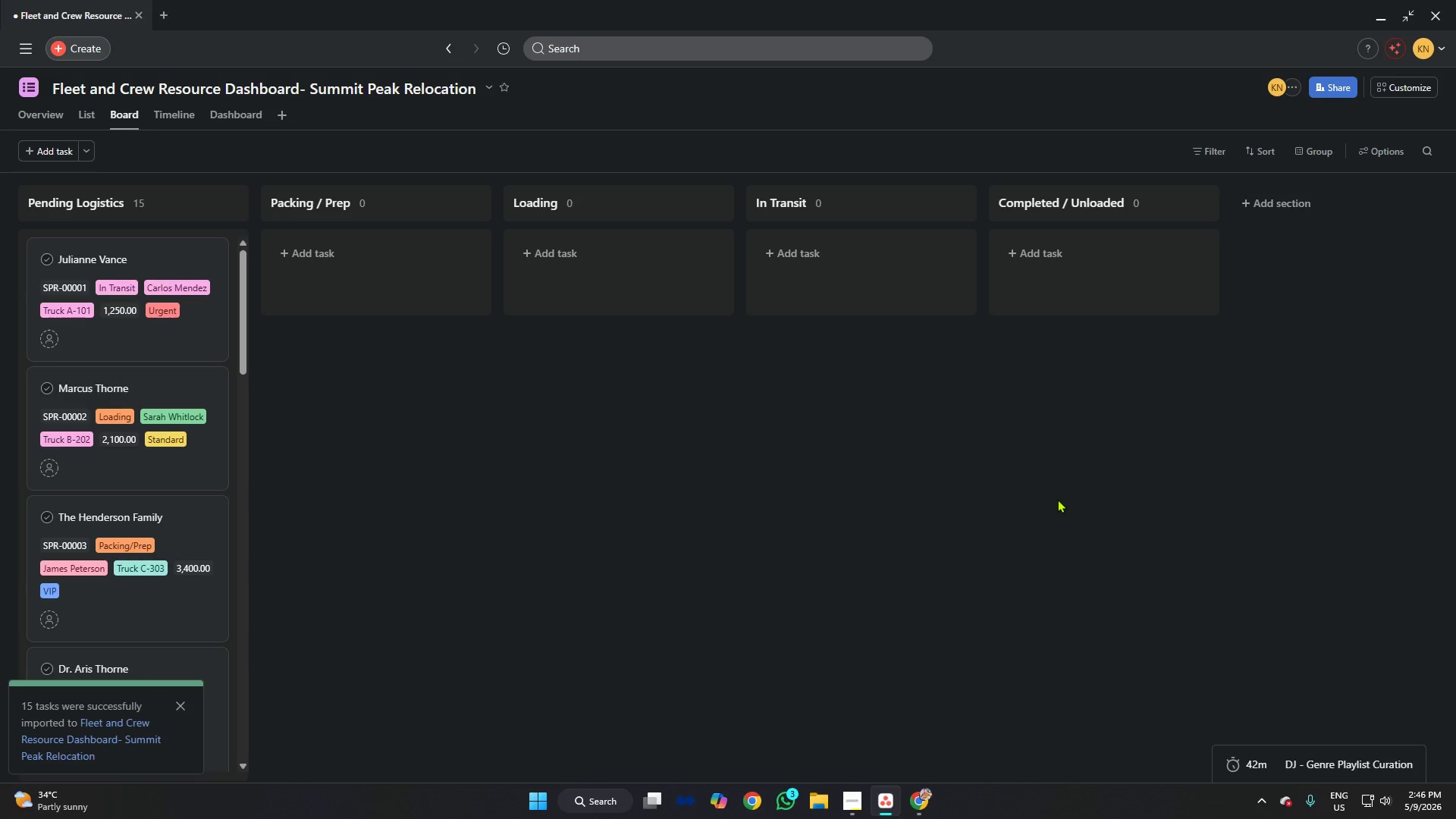 
wait(9.47)
 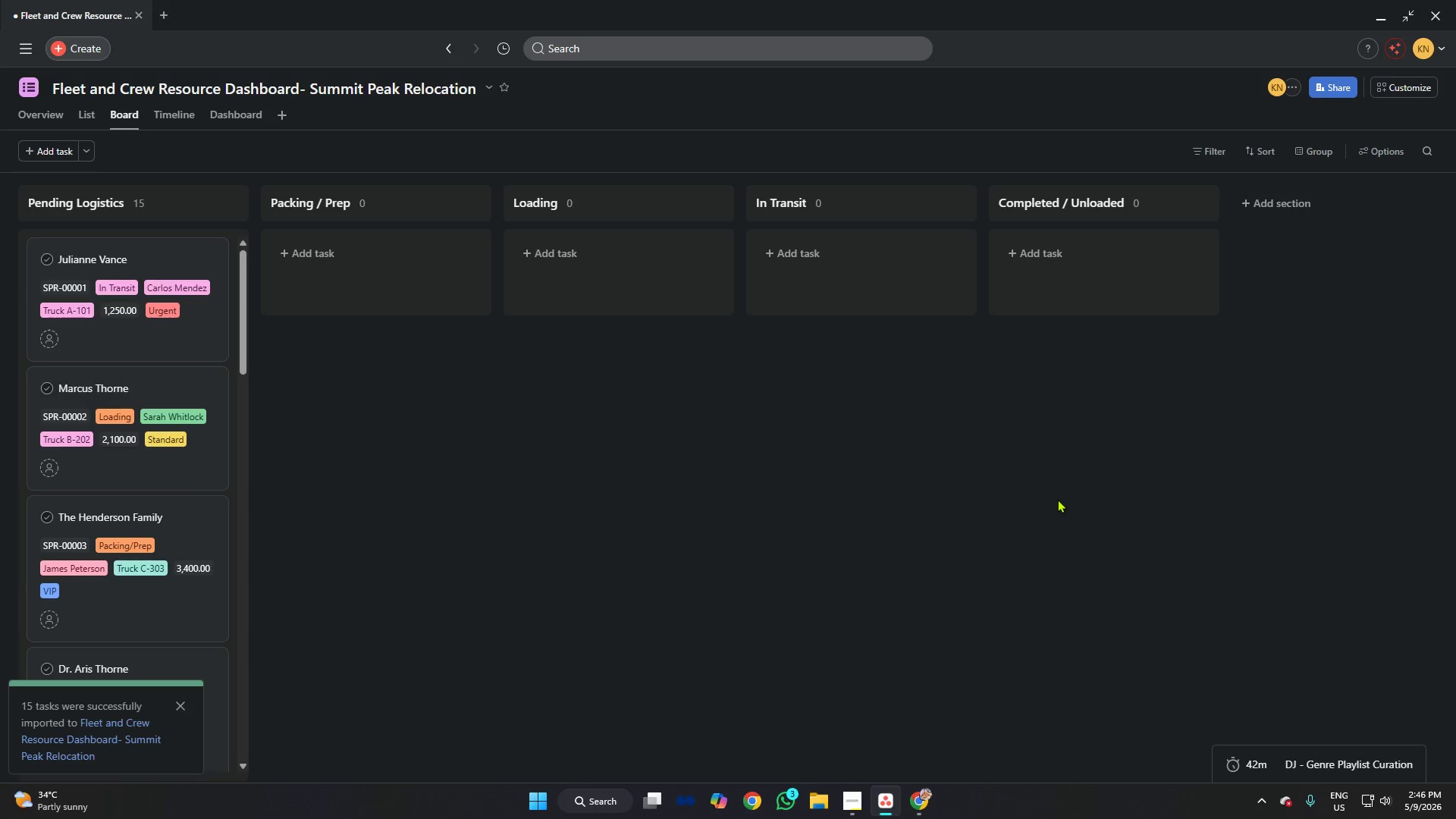 
left_click([838, 111])
 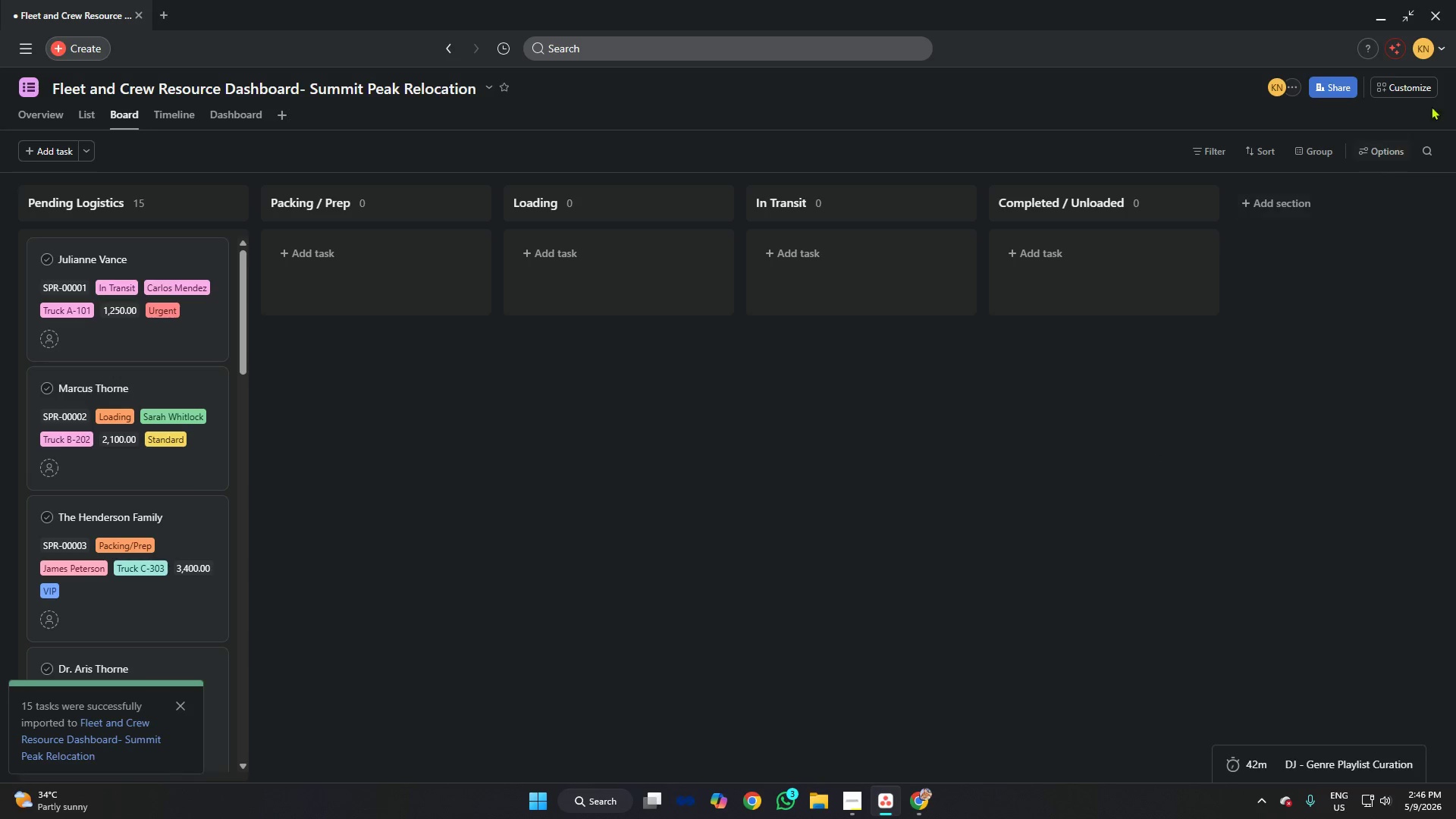 
left_click([1428, 82])
 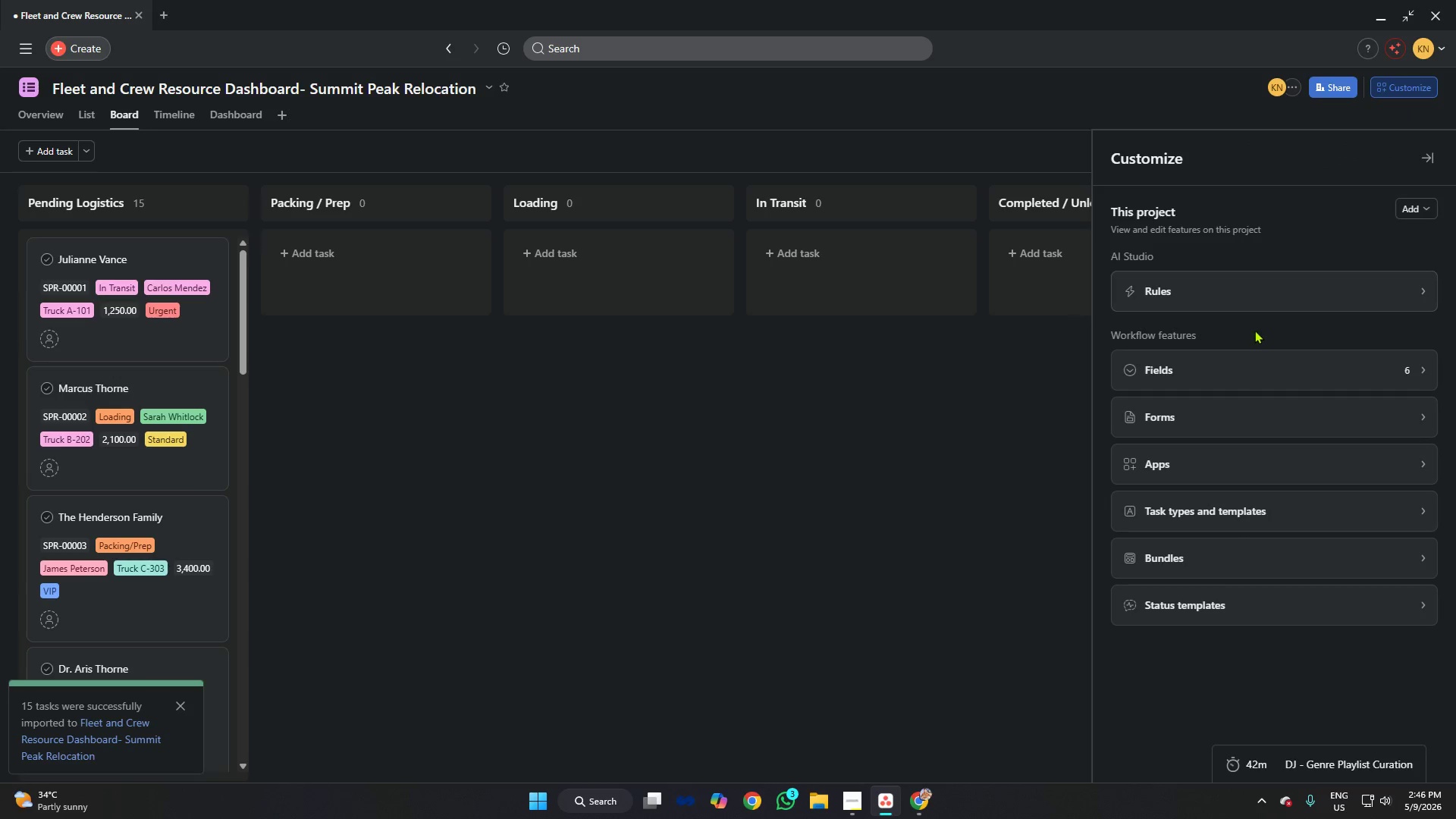 
left_click([1269, 366])
 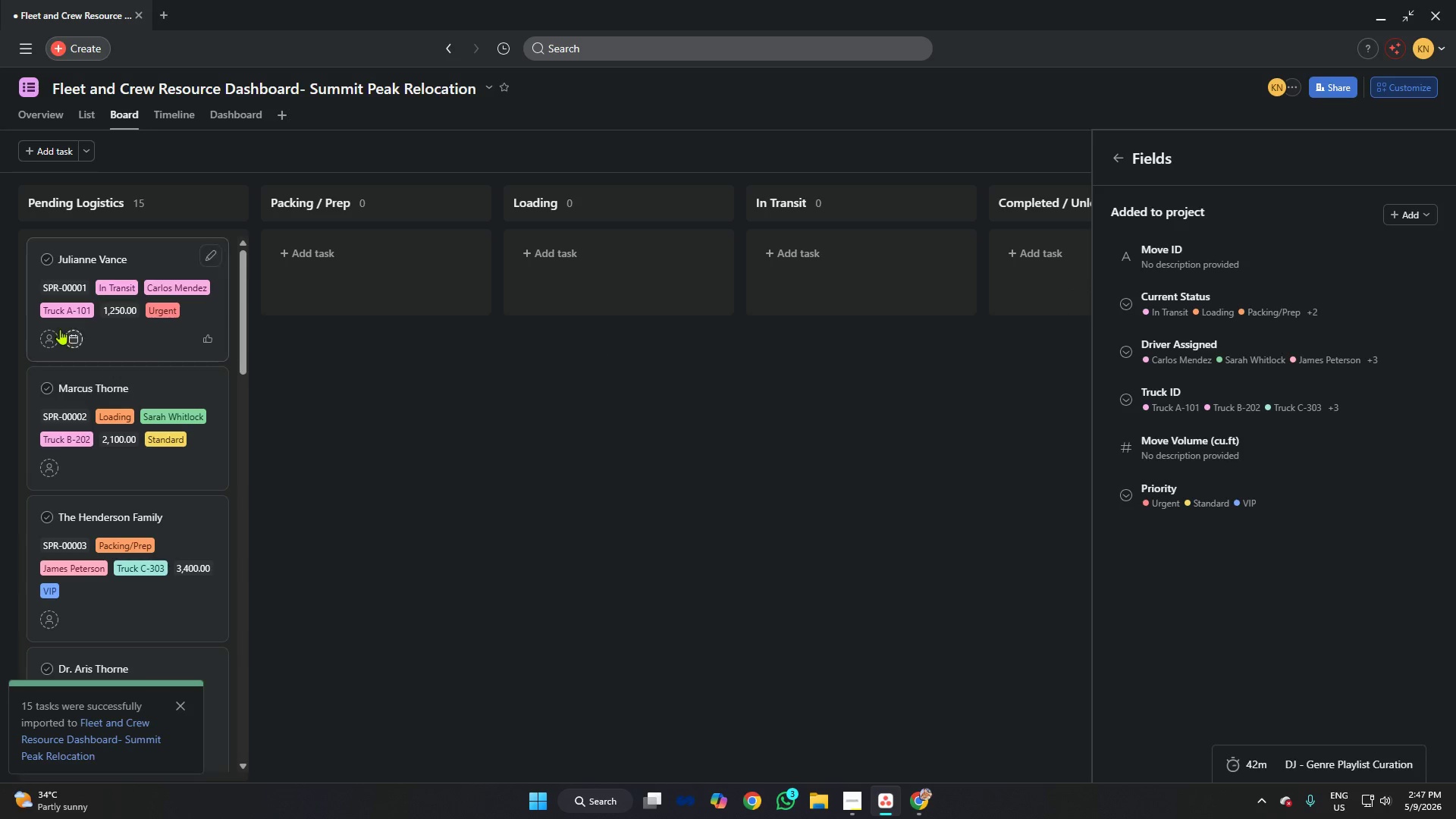 
left_click([131, 257])
 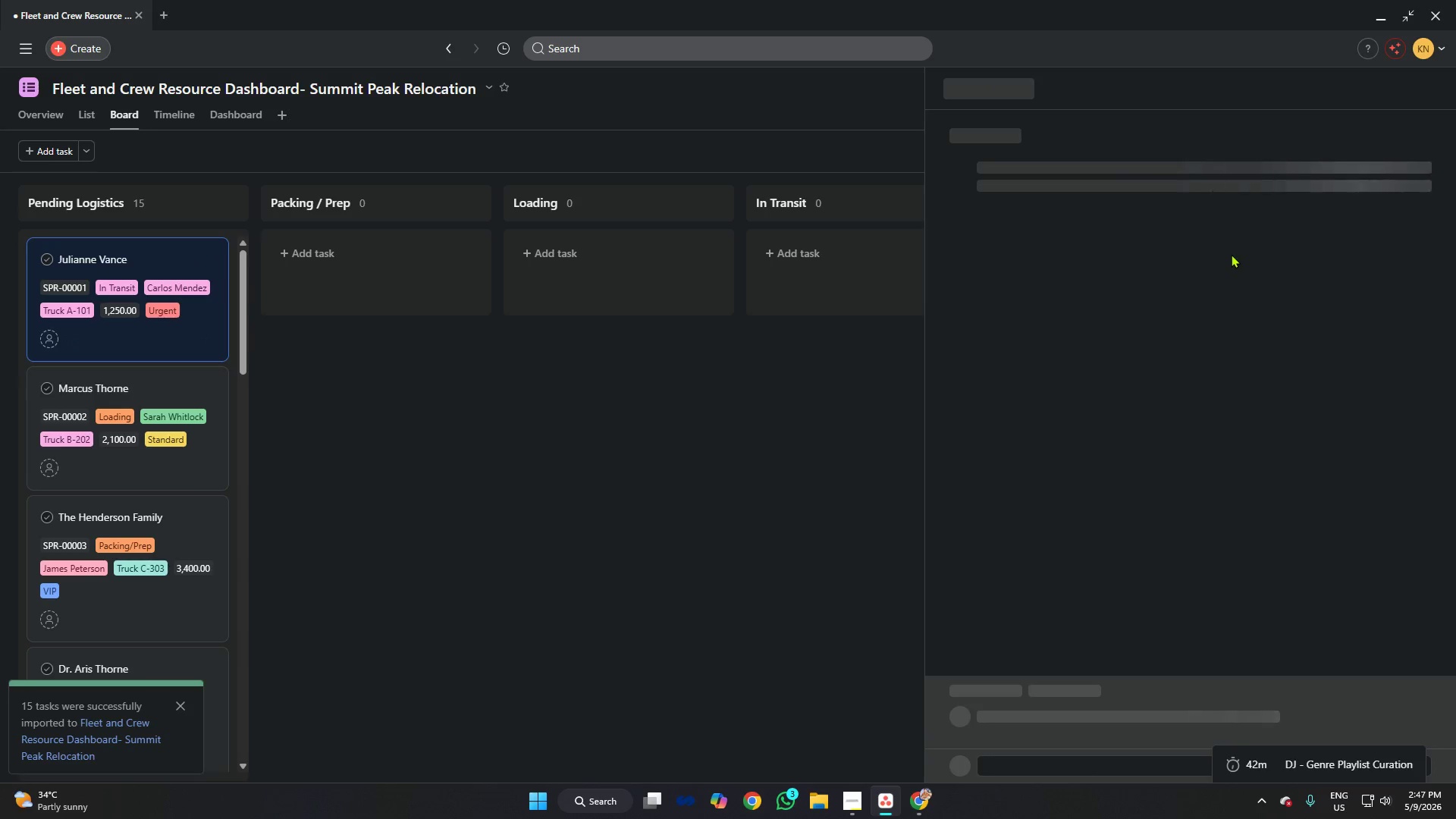 
mouse_move([1235, 283])
 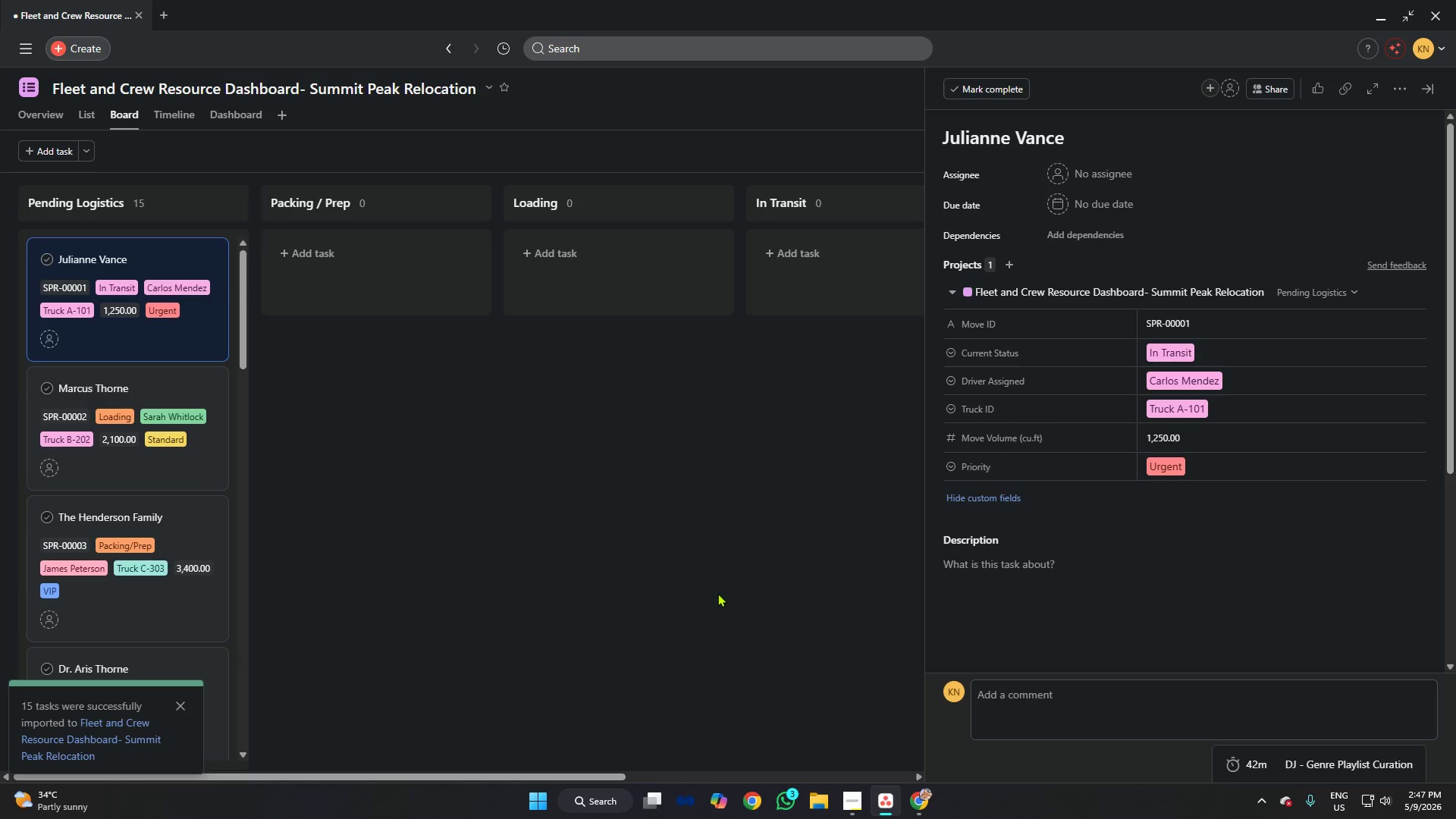 
wait(7.46)
 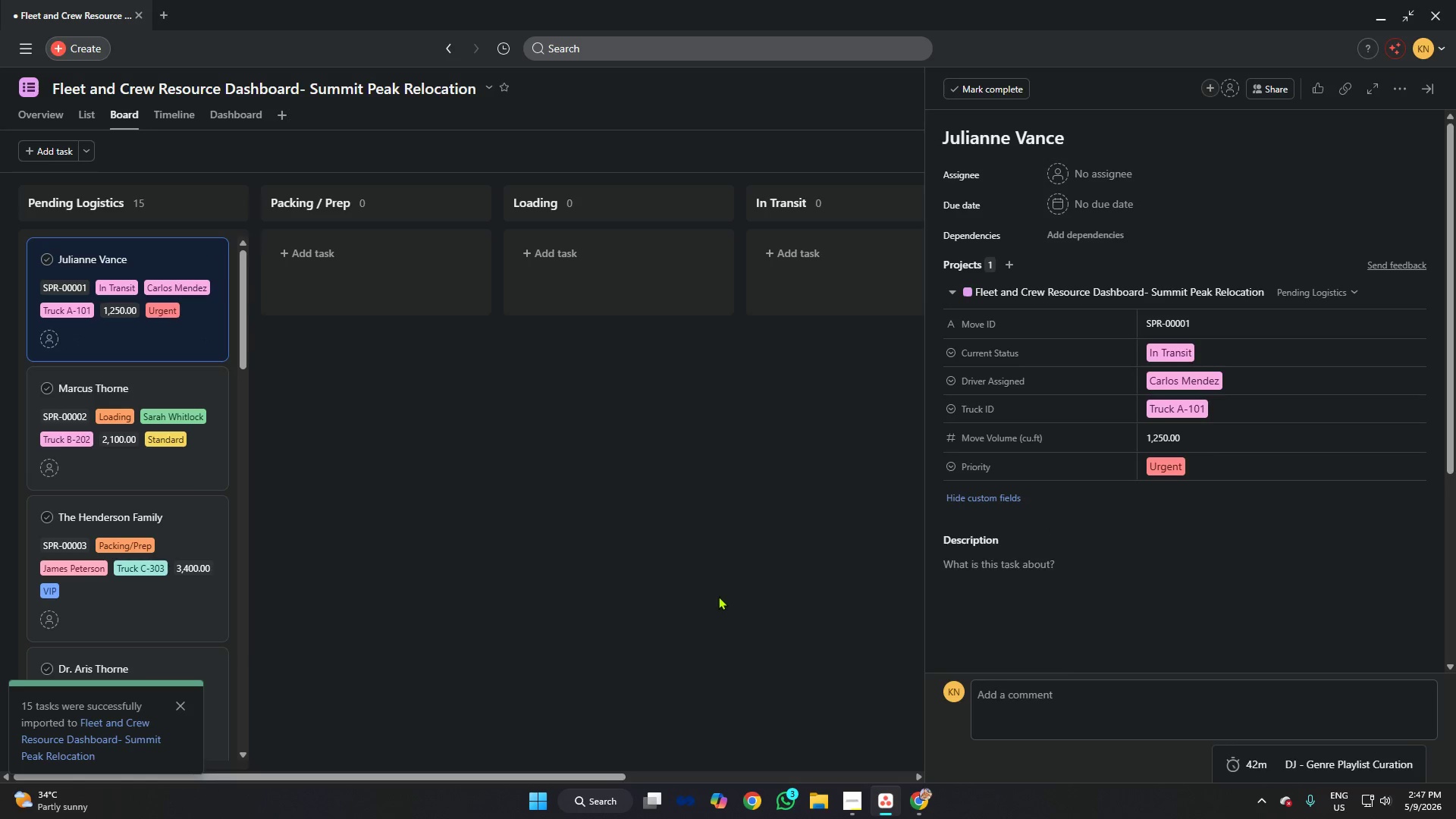 
left_click([713, 589])
 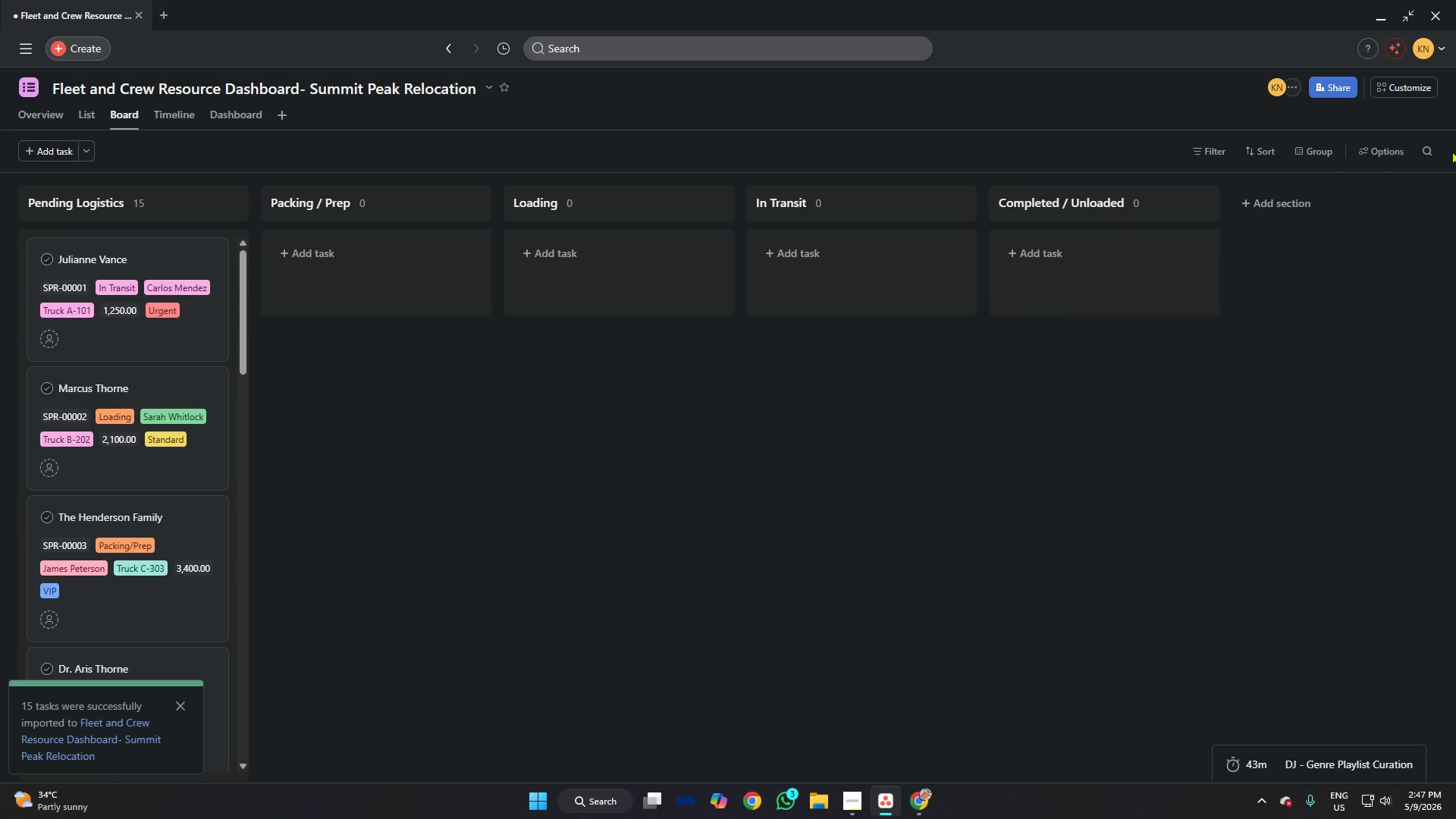 
wait(6.45)
 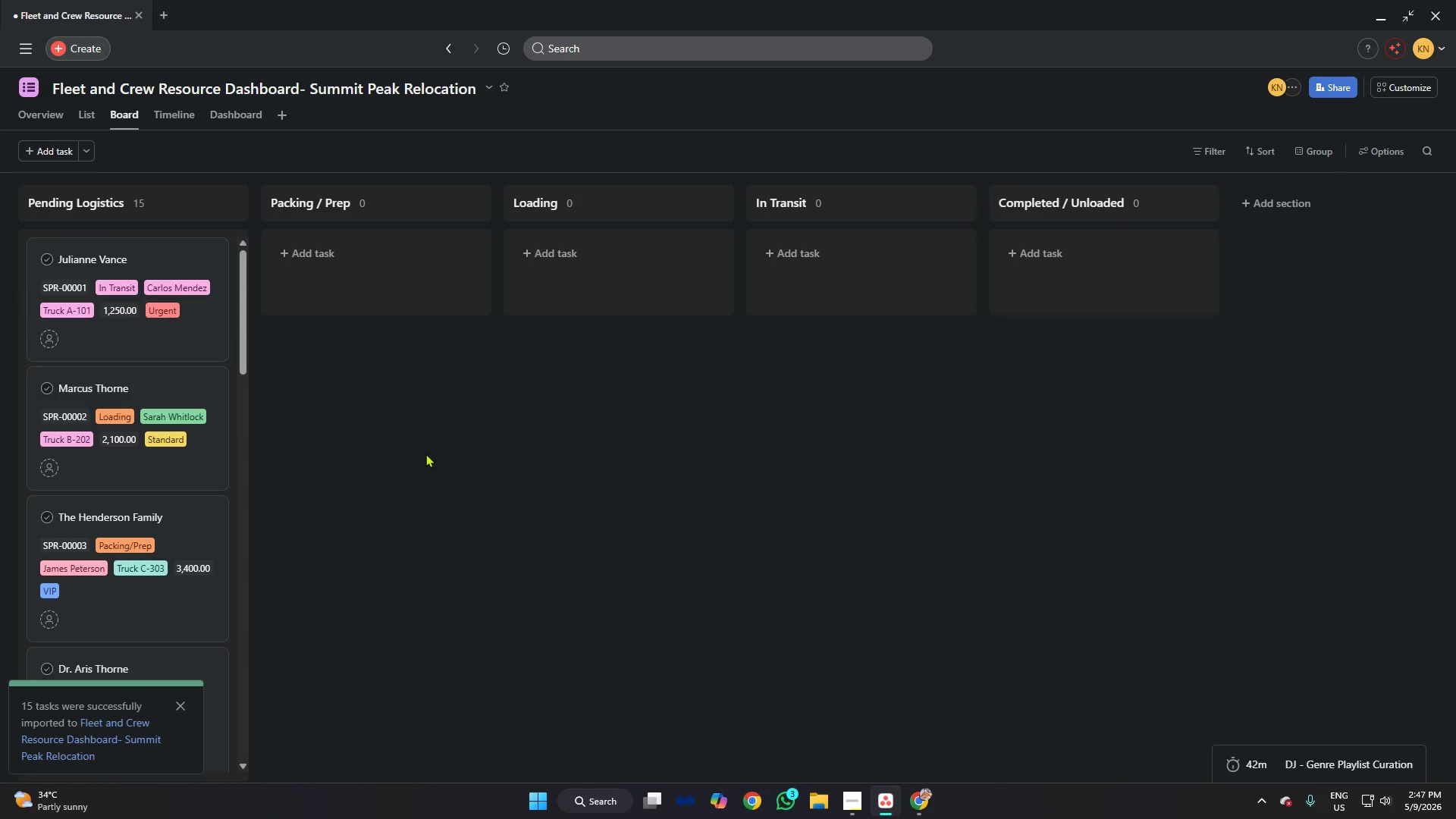 
left_click([1385, 86])
 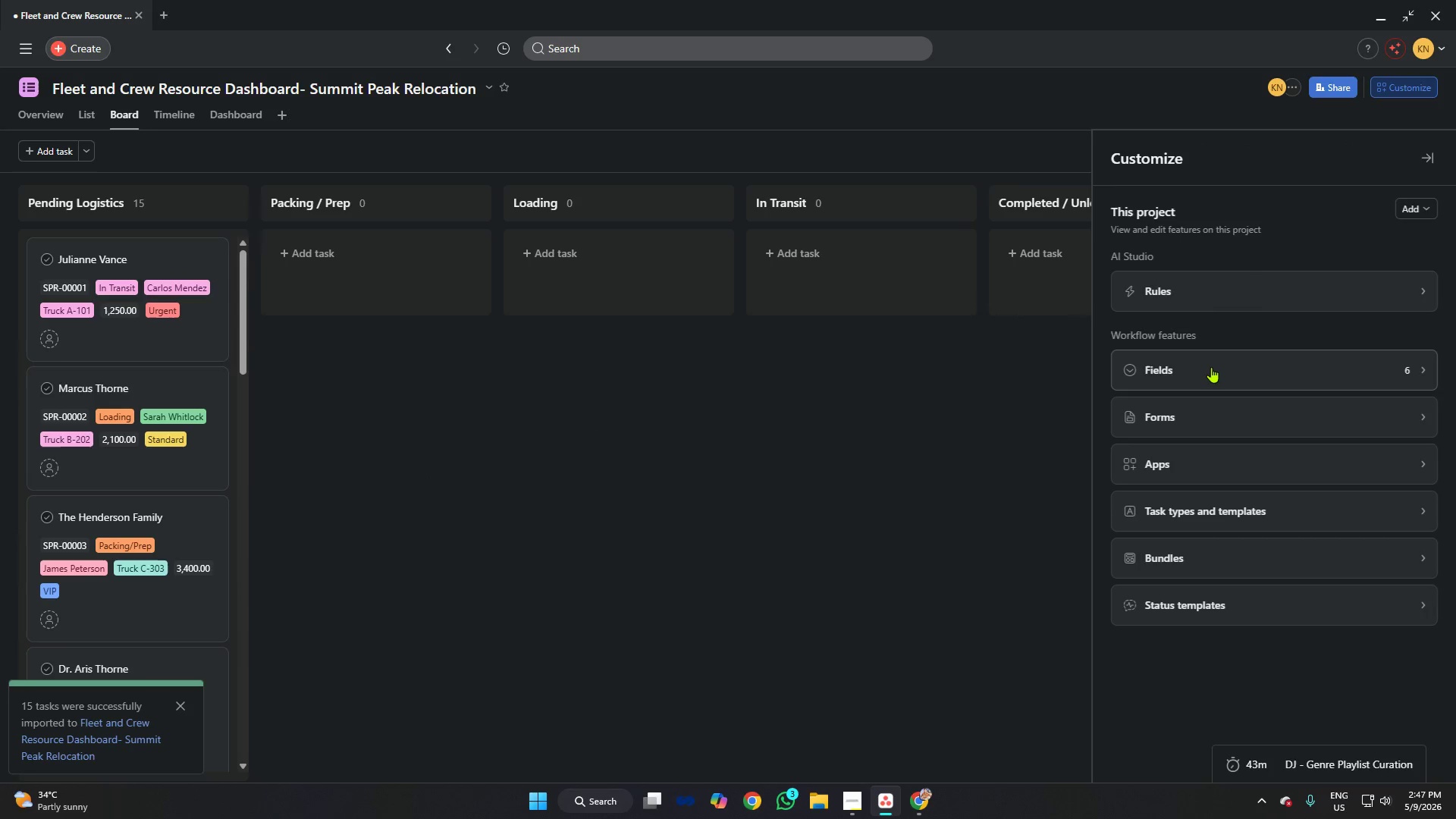 
left_click([1211, 367])
 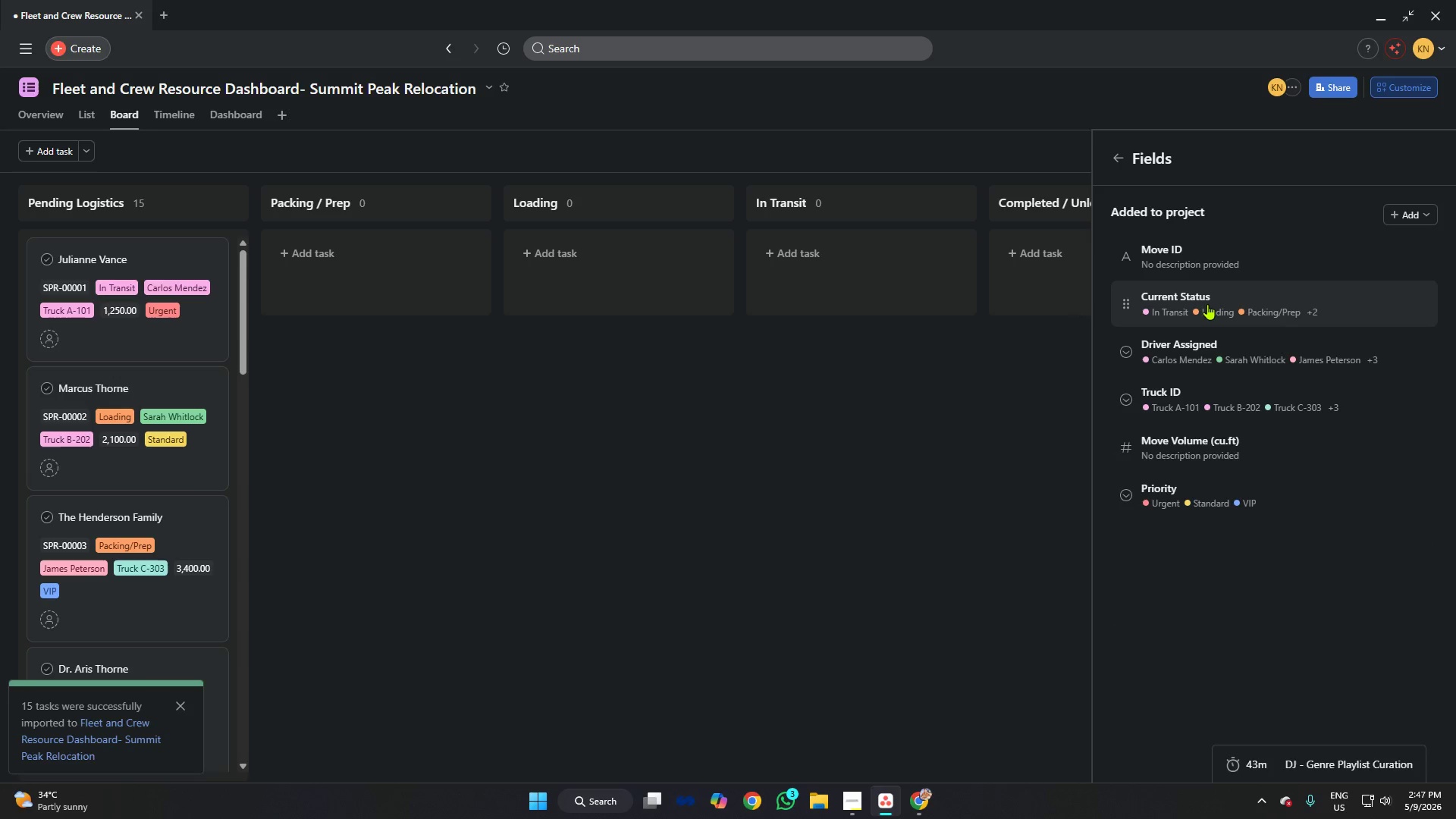 
left_click([1207, 304])
 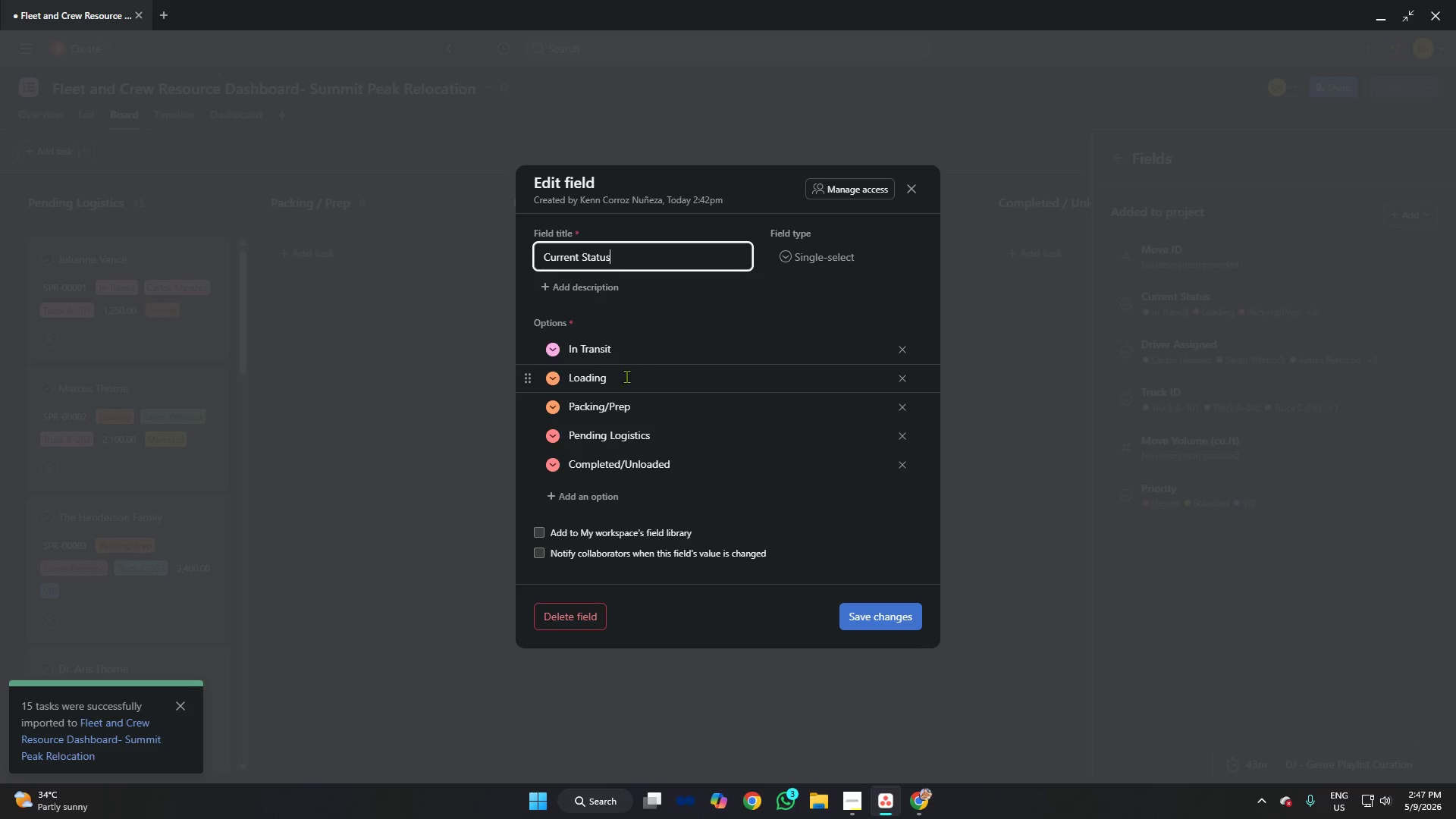 
mouse_move([561, 373])
 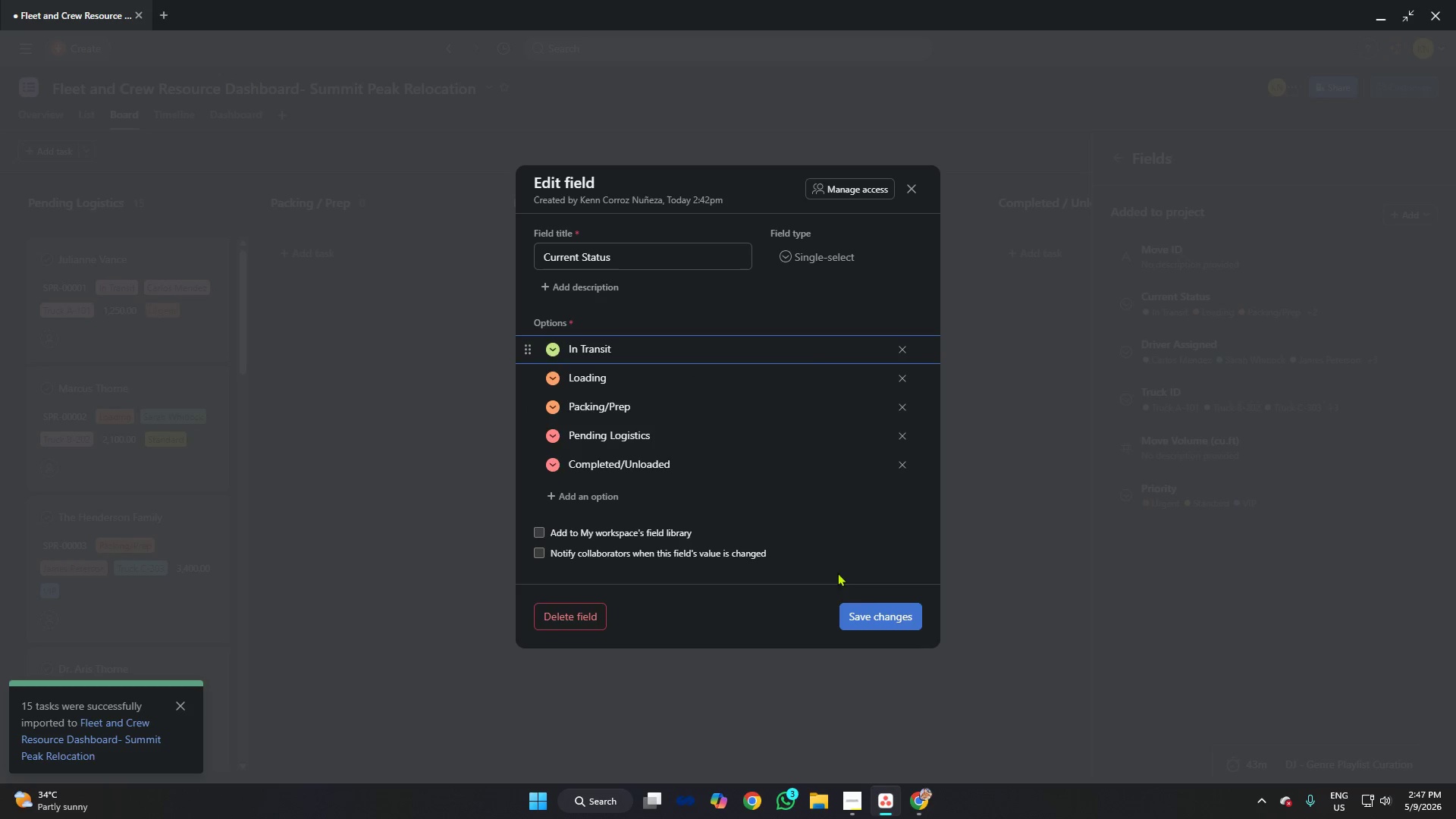 
left_click([884, 616])
 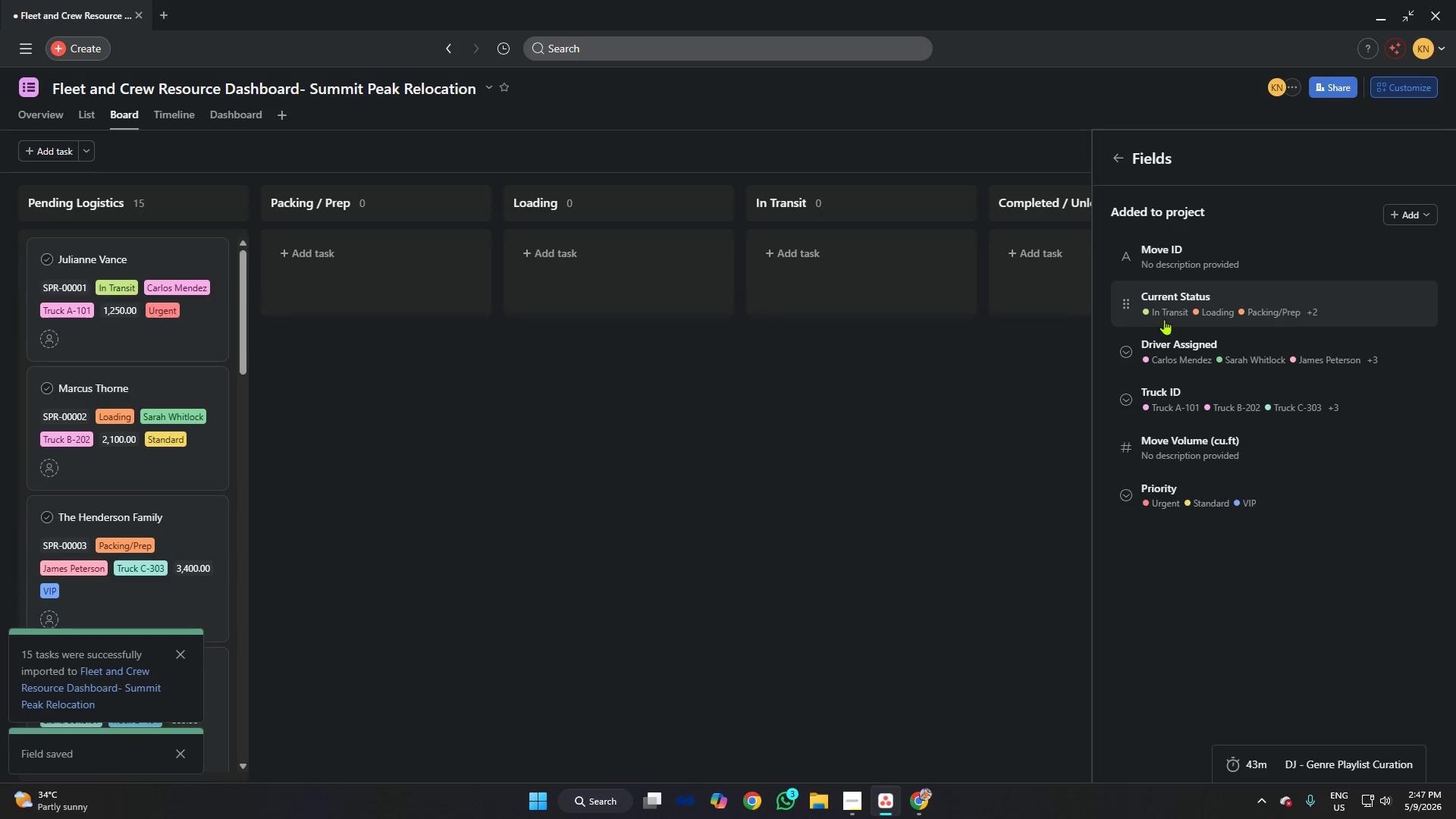 
left_click([1170, 352])
 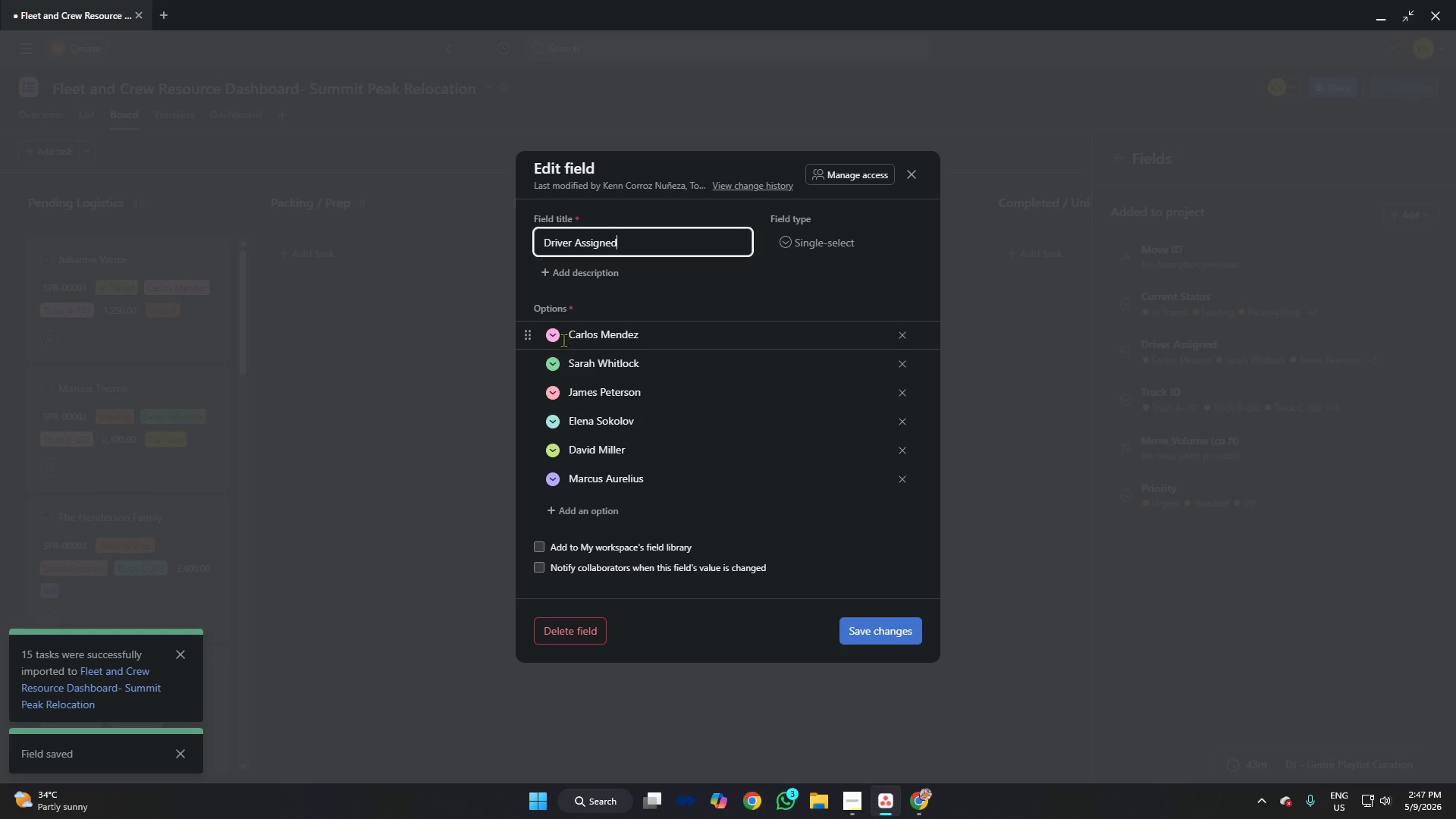 
left_click([556, 336])
 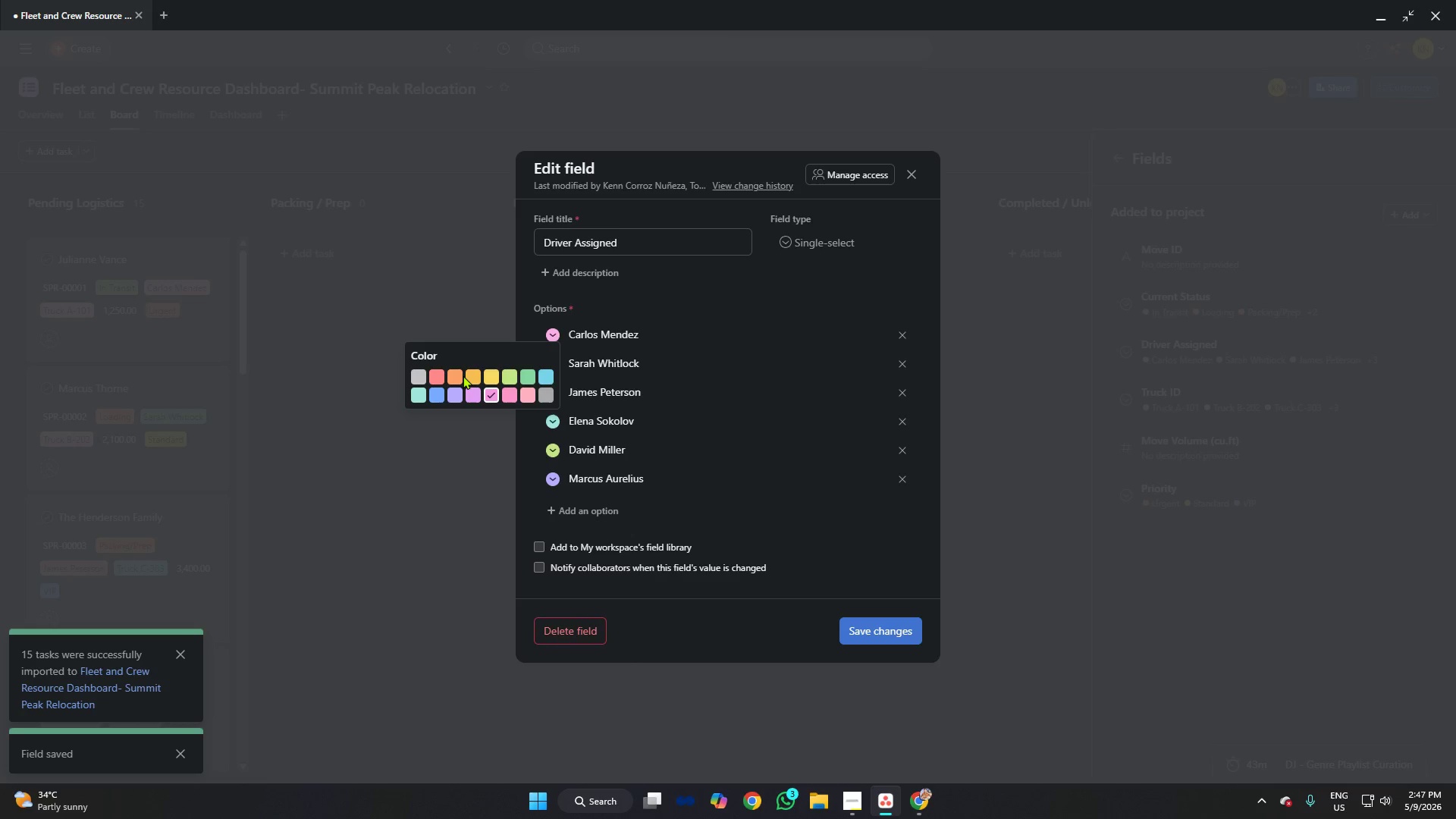 
left_click([474, 375])
 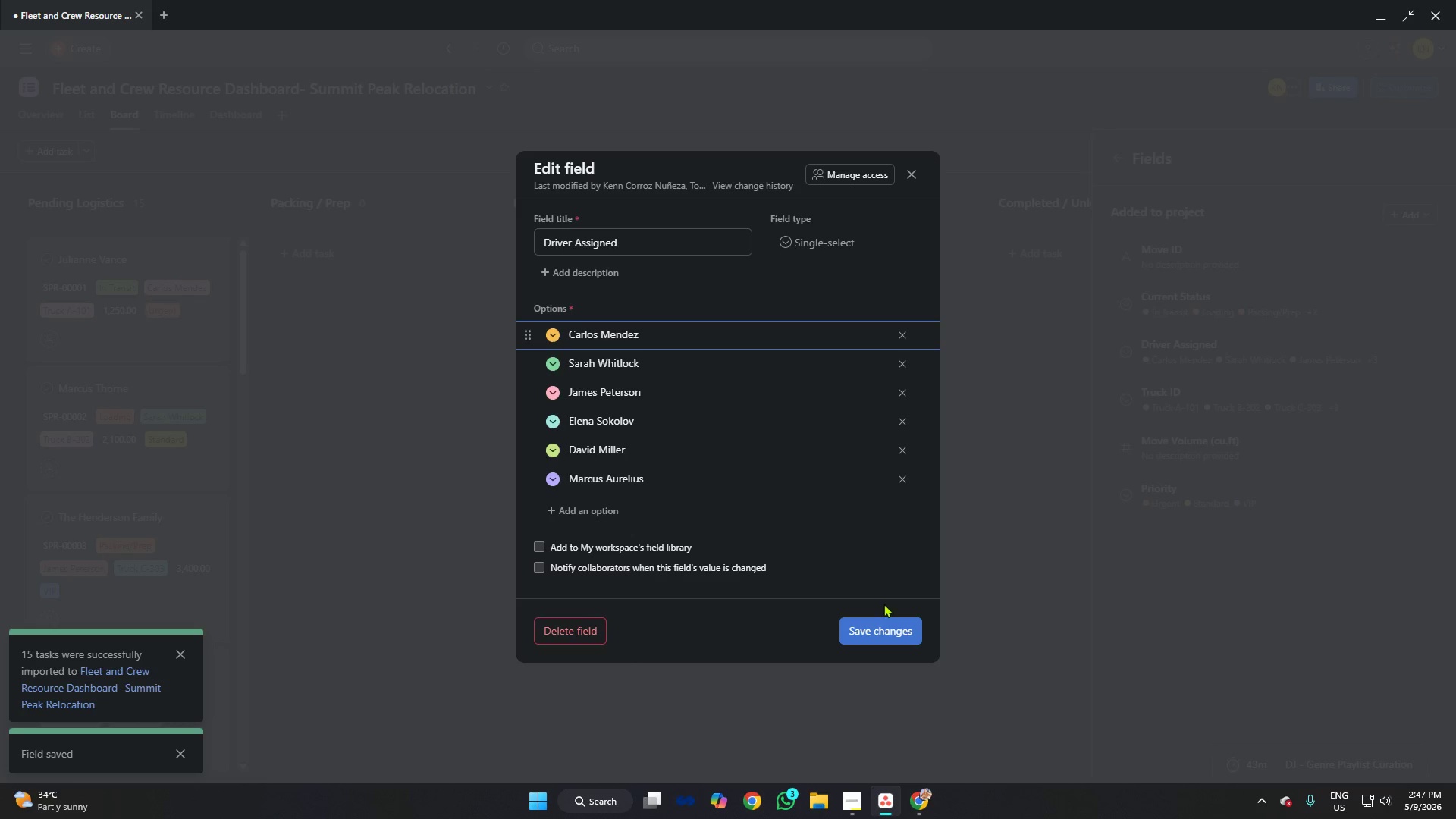 
left_click([888, 626])
 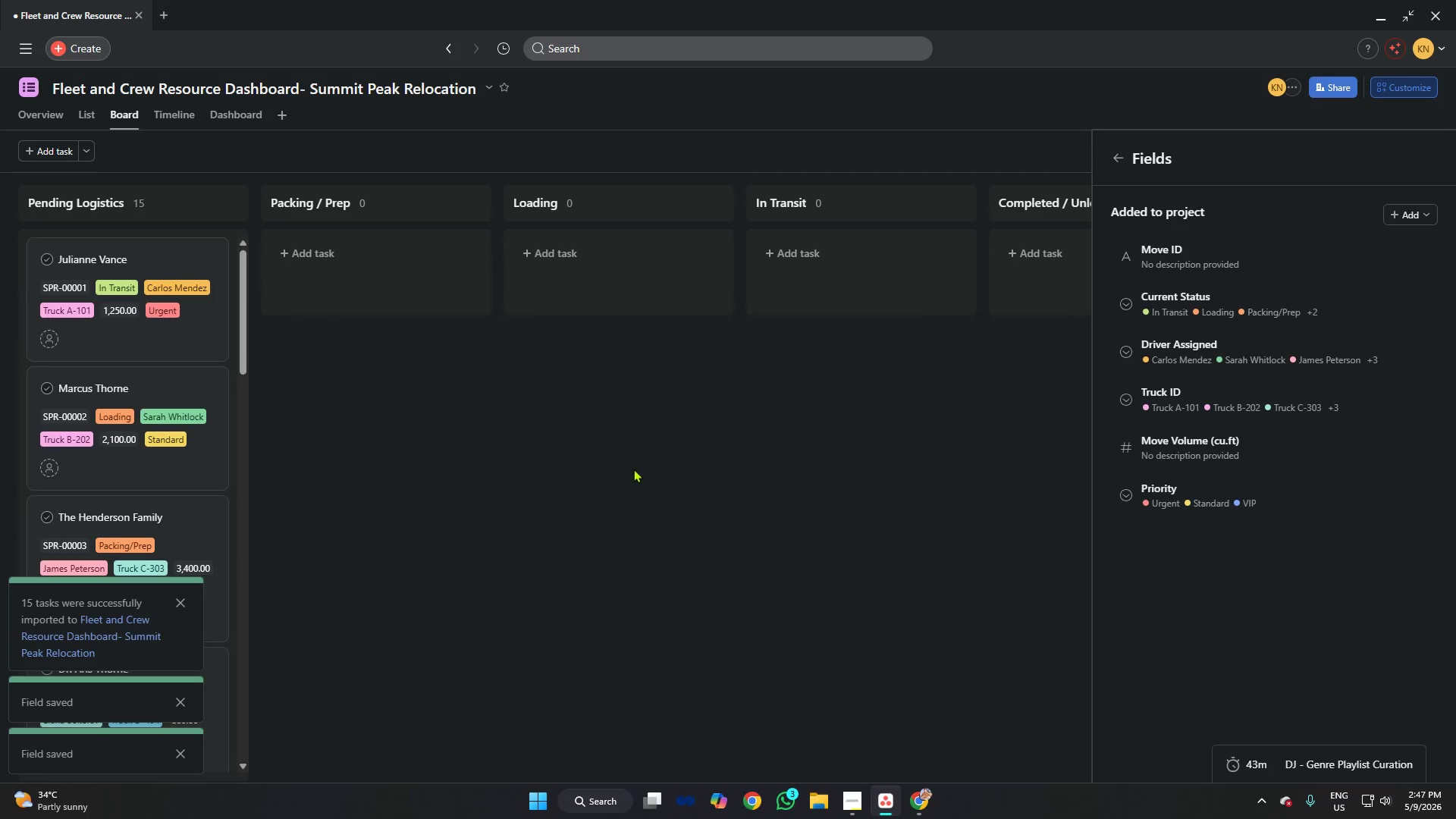 
left_click([631, 461])
 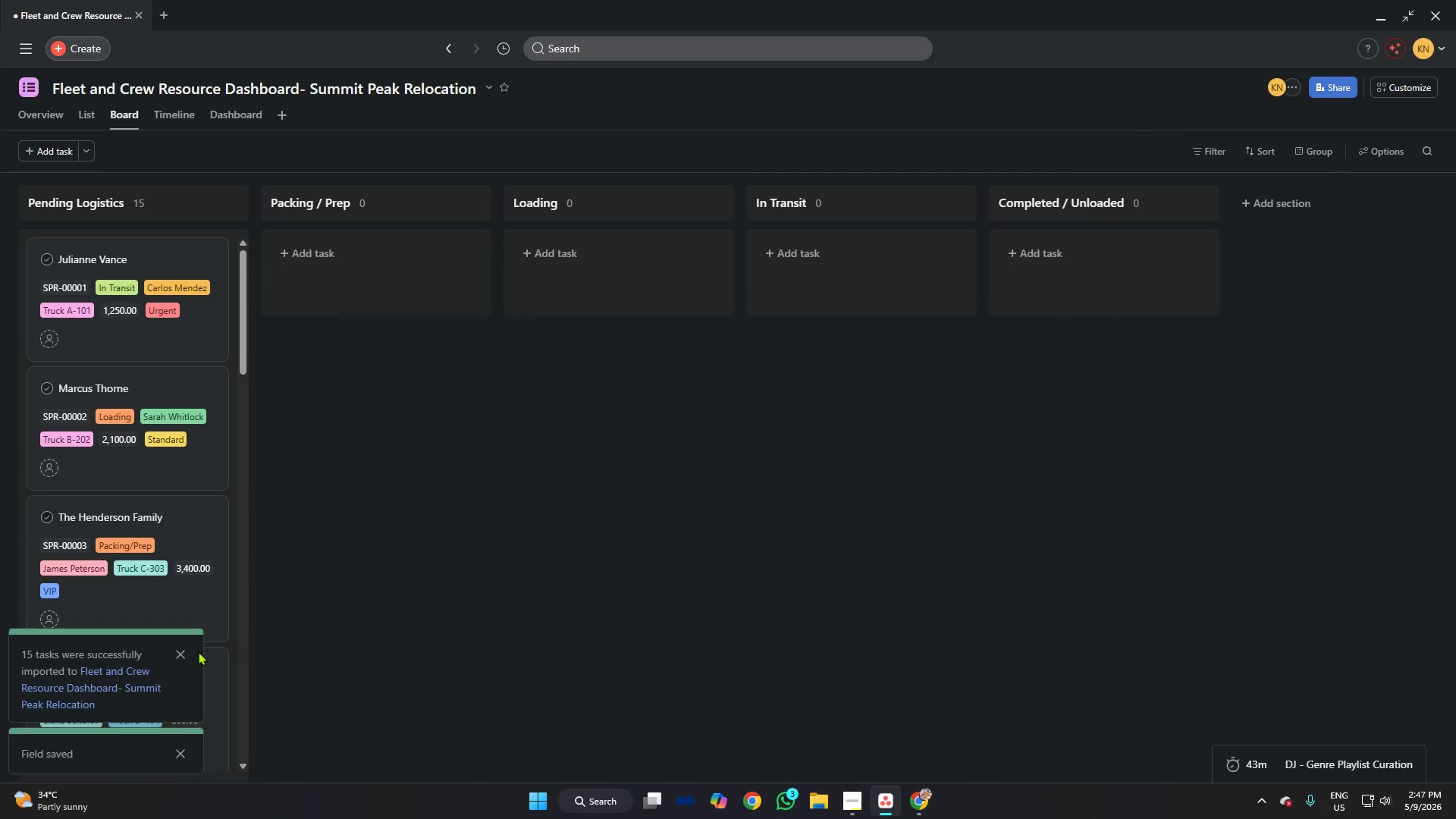 
left_click([178, 649])
 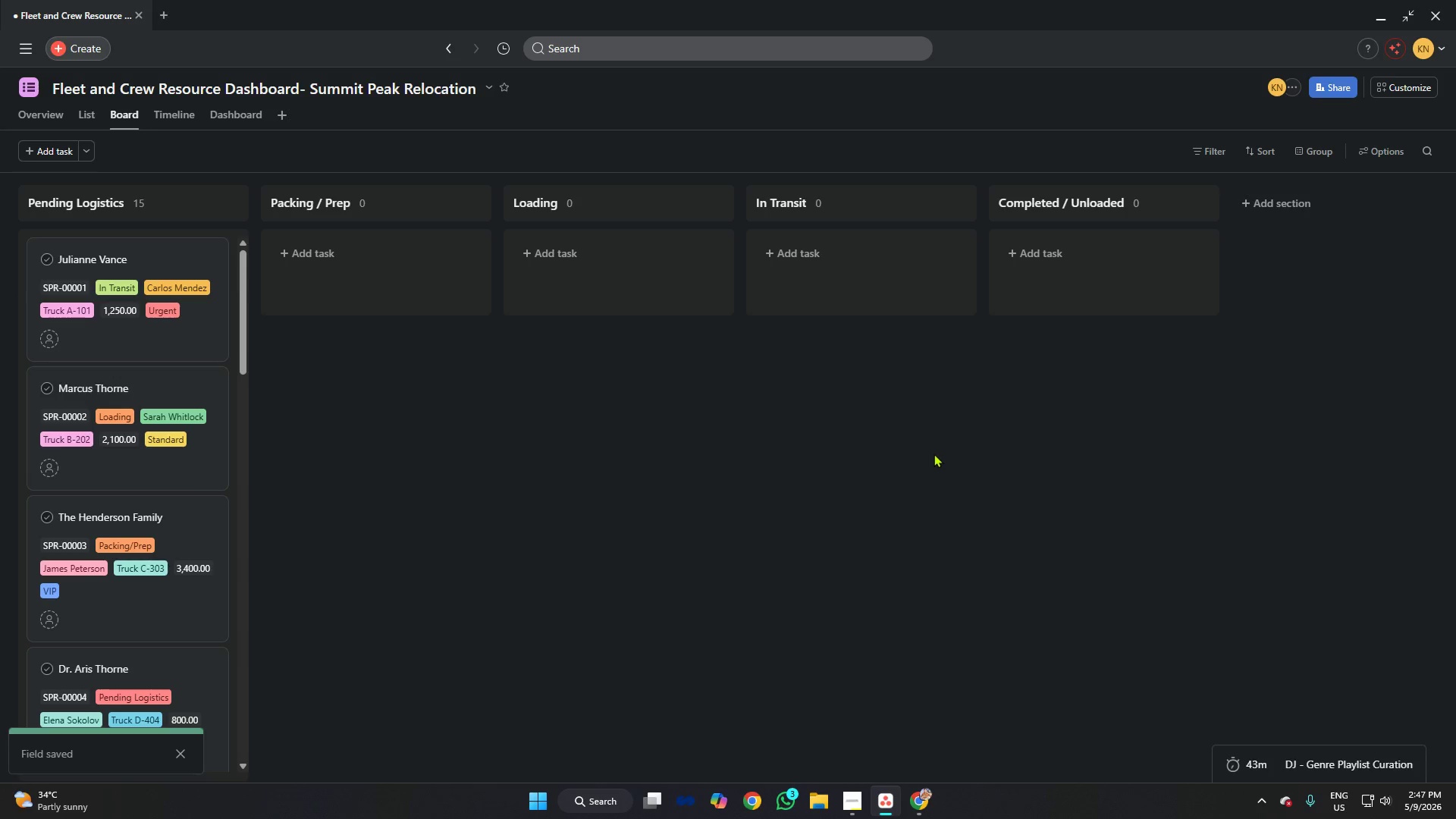 
wait(6.88)
 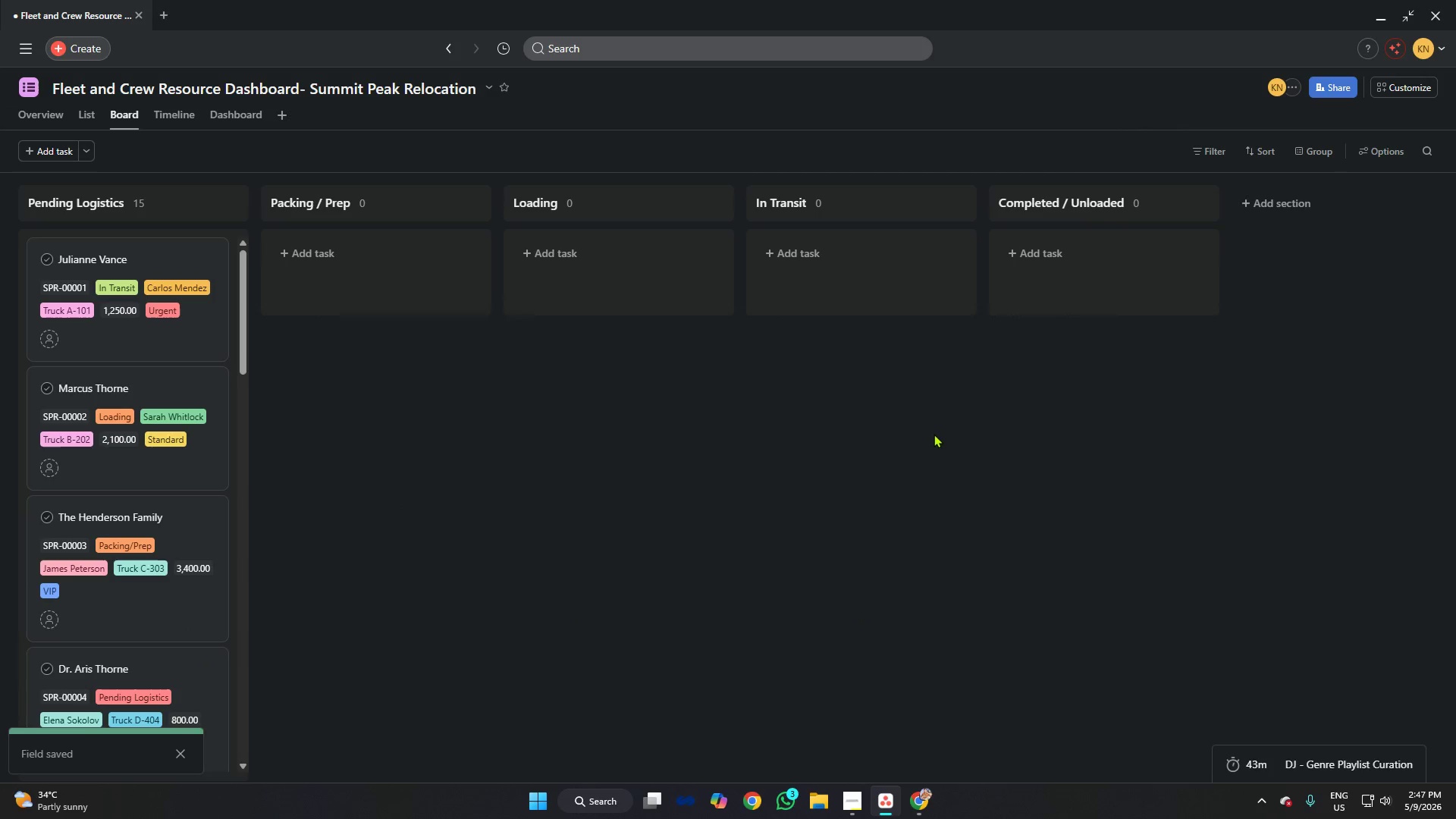 
left_click([852, 802])